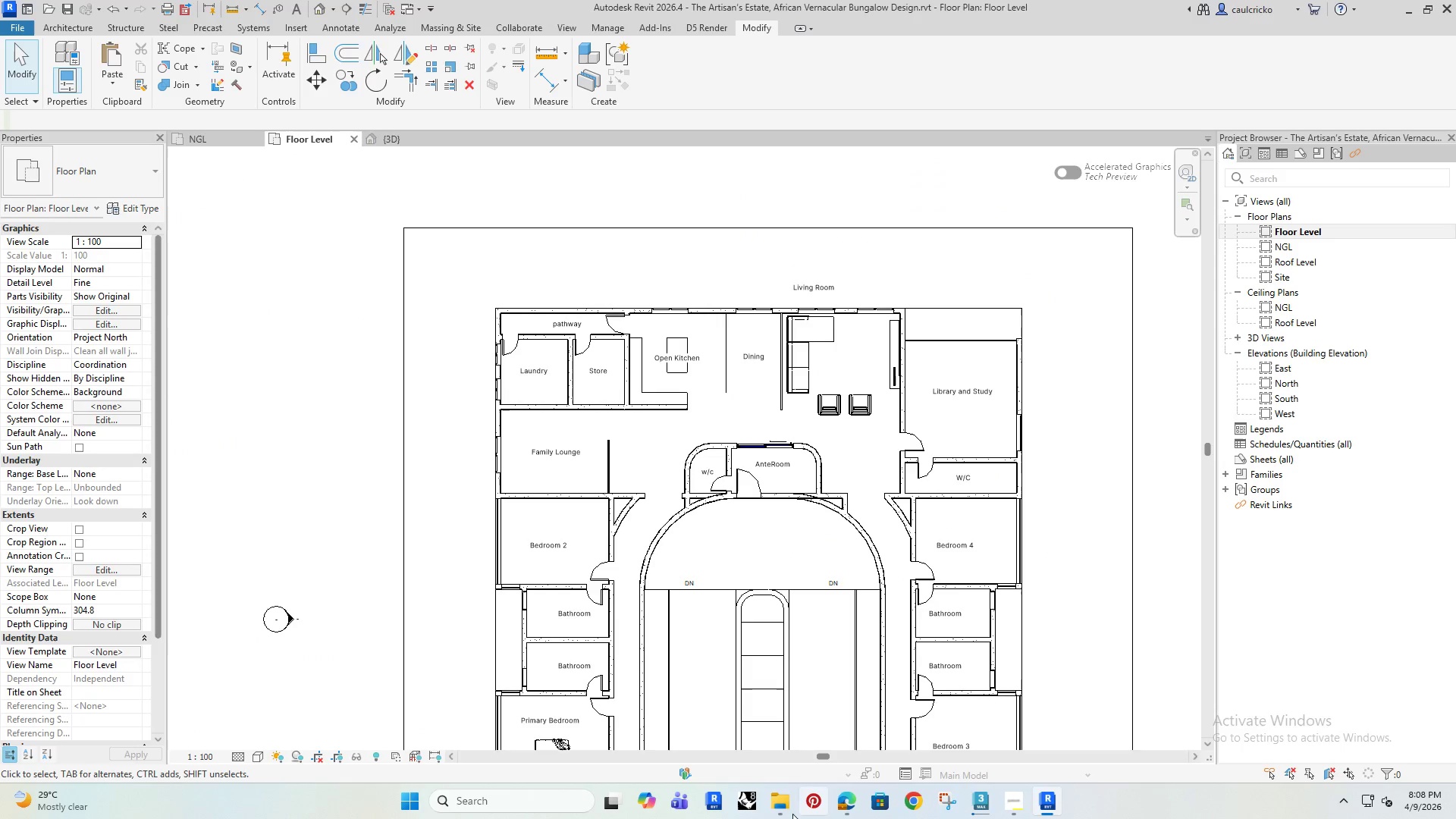 
left_click([845, 805])
 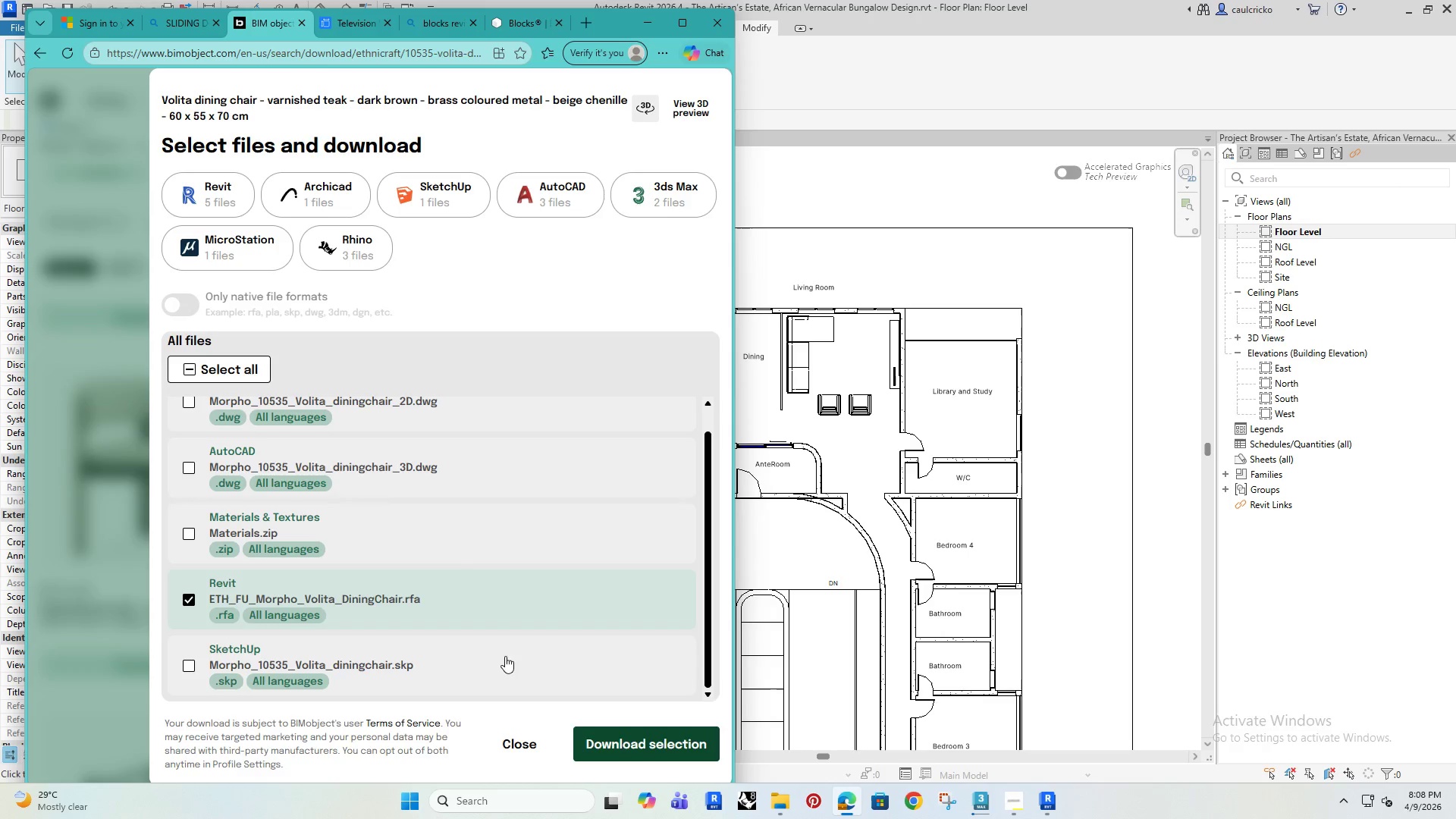 
left_click([620, 749])
 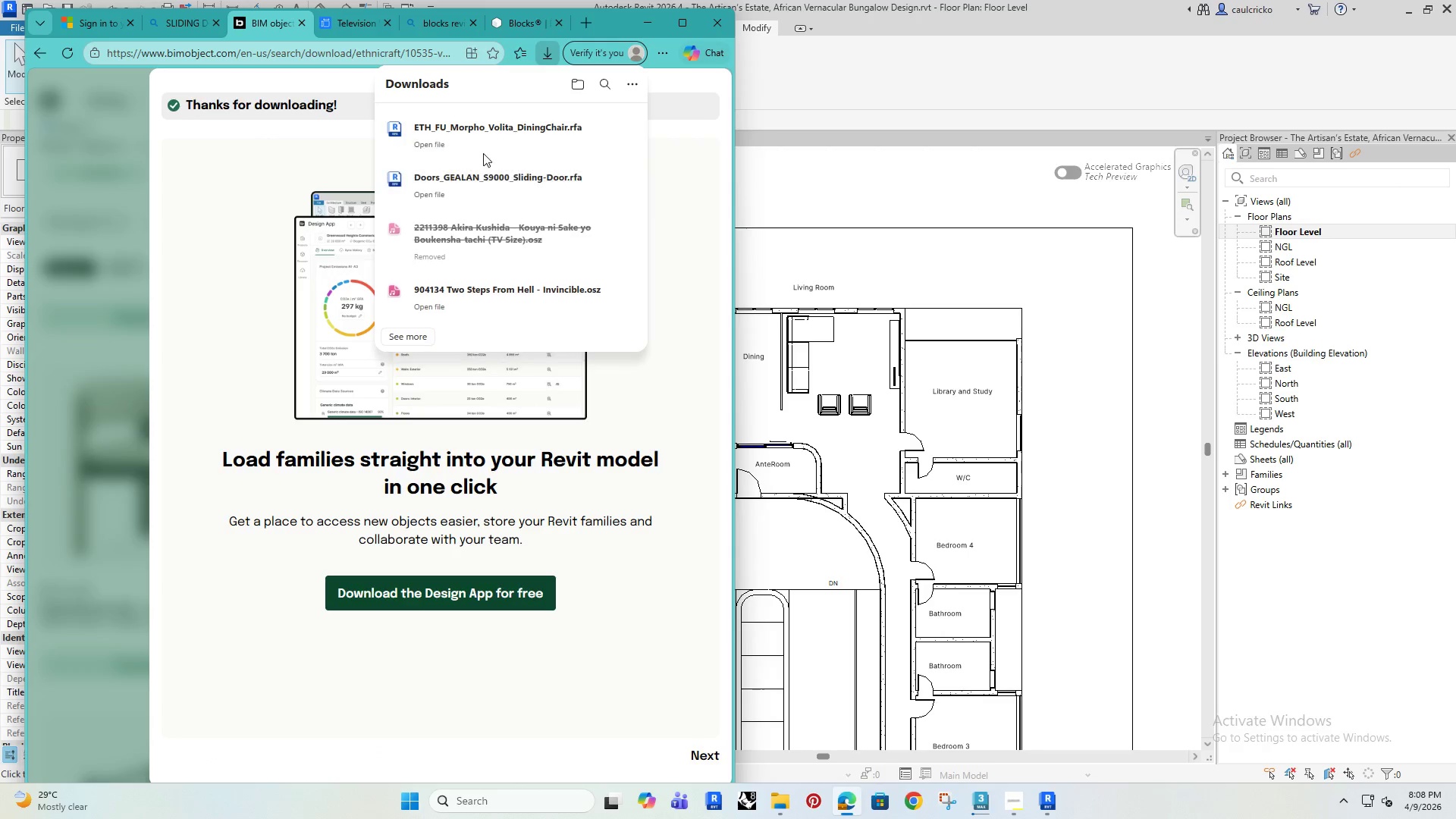 
left_click_drag(start_coordinate=[510, 121], to_coordinate=[891, 374])
 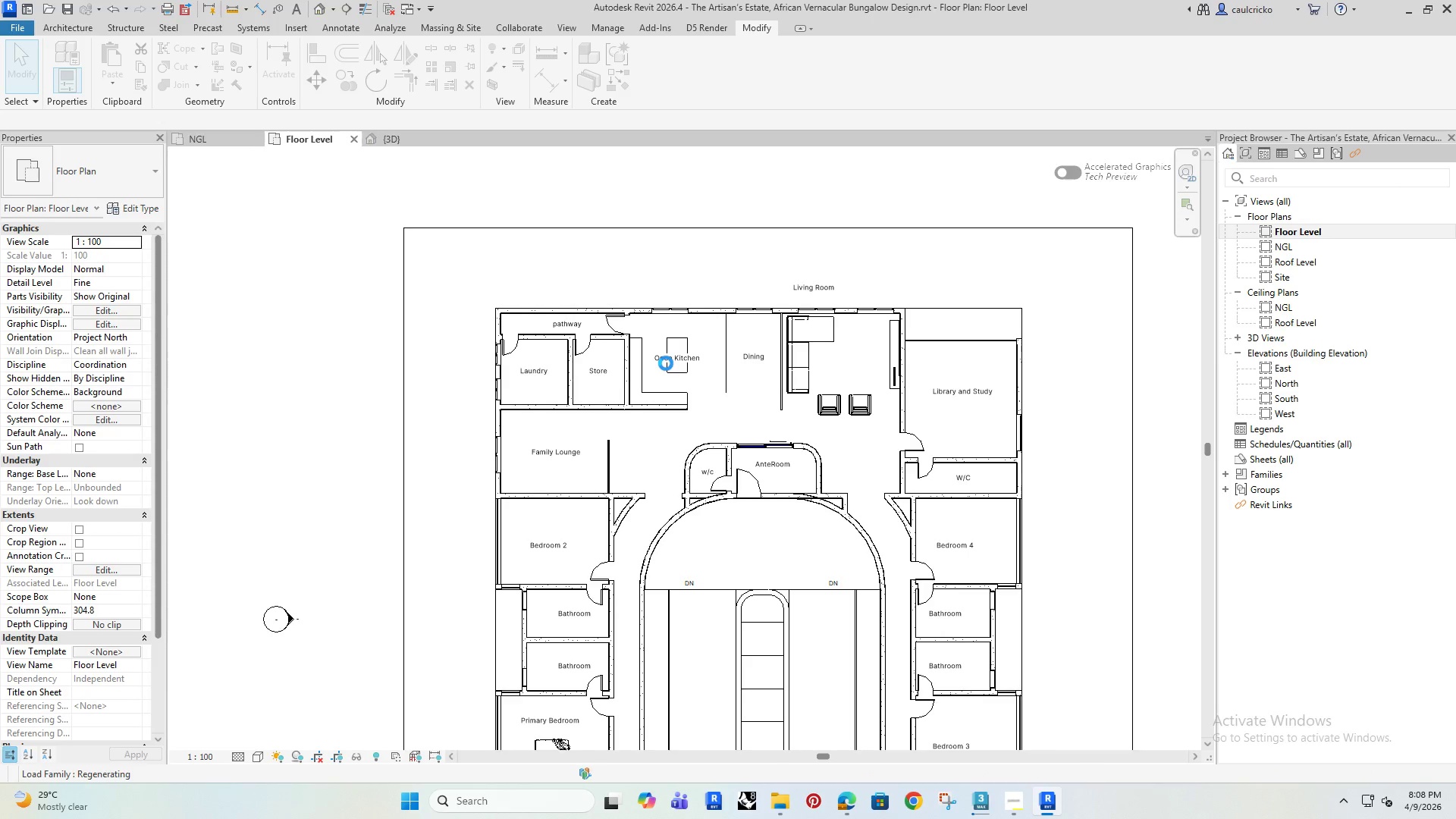 
wait(11.75)
 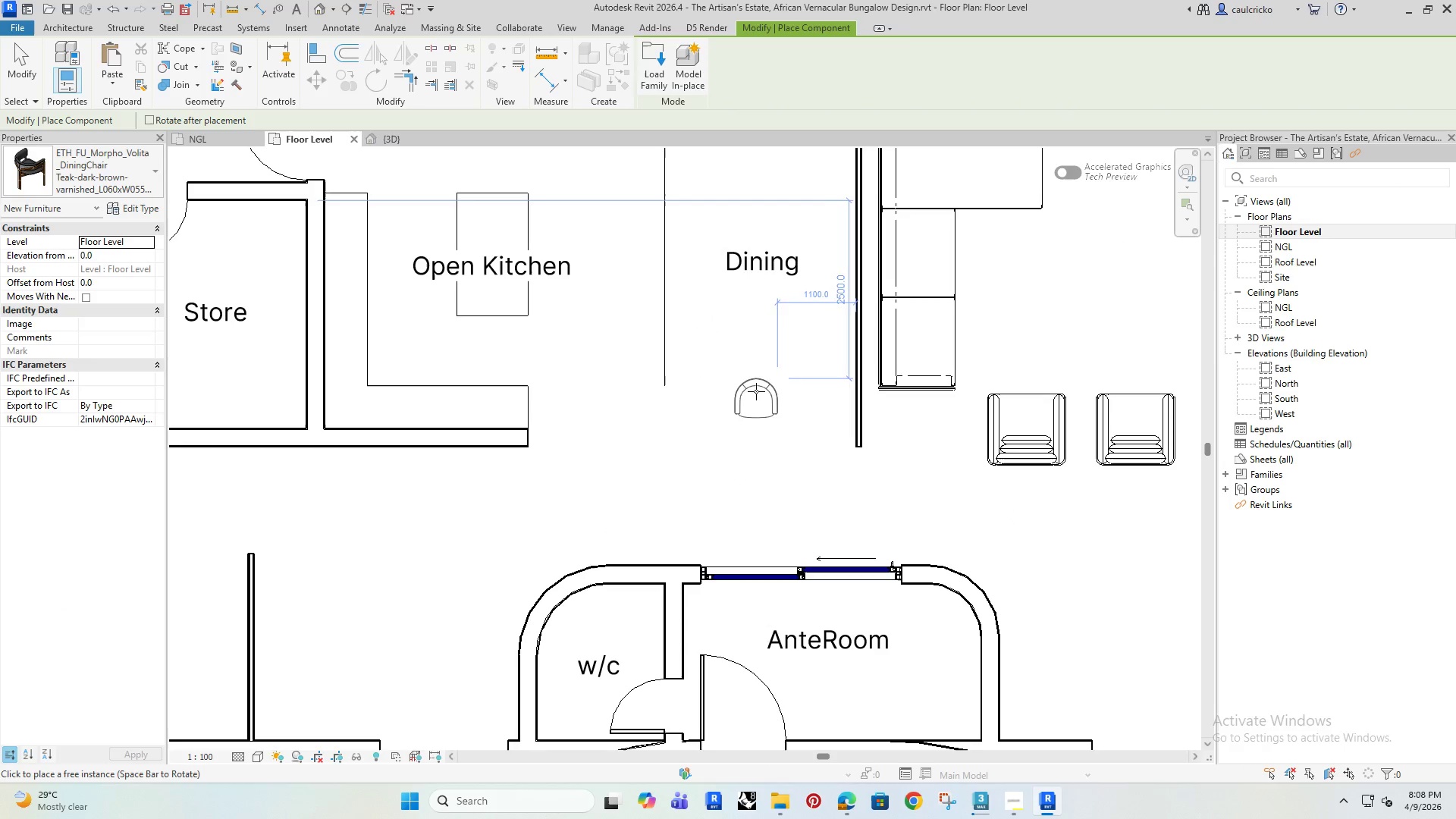 
key(Space)
 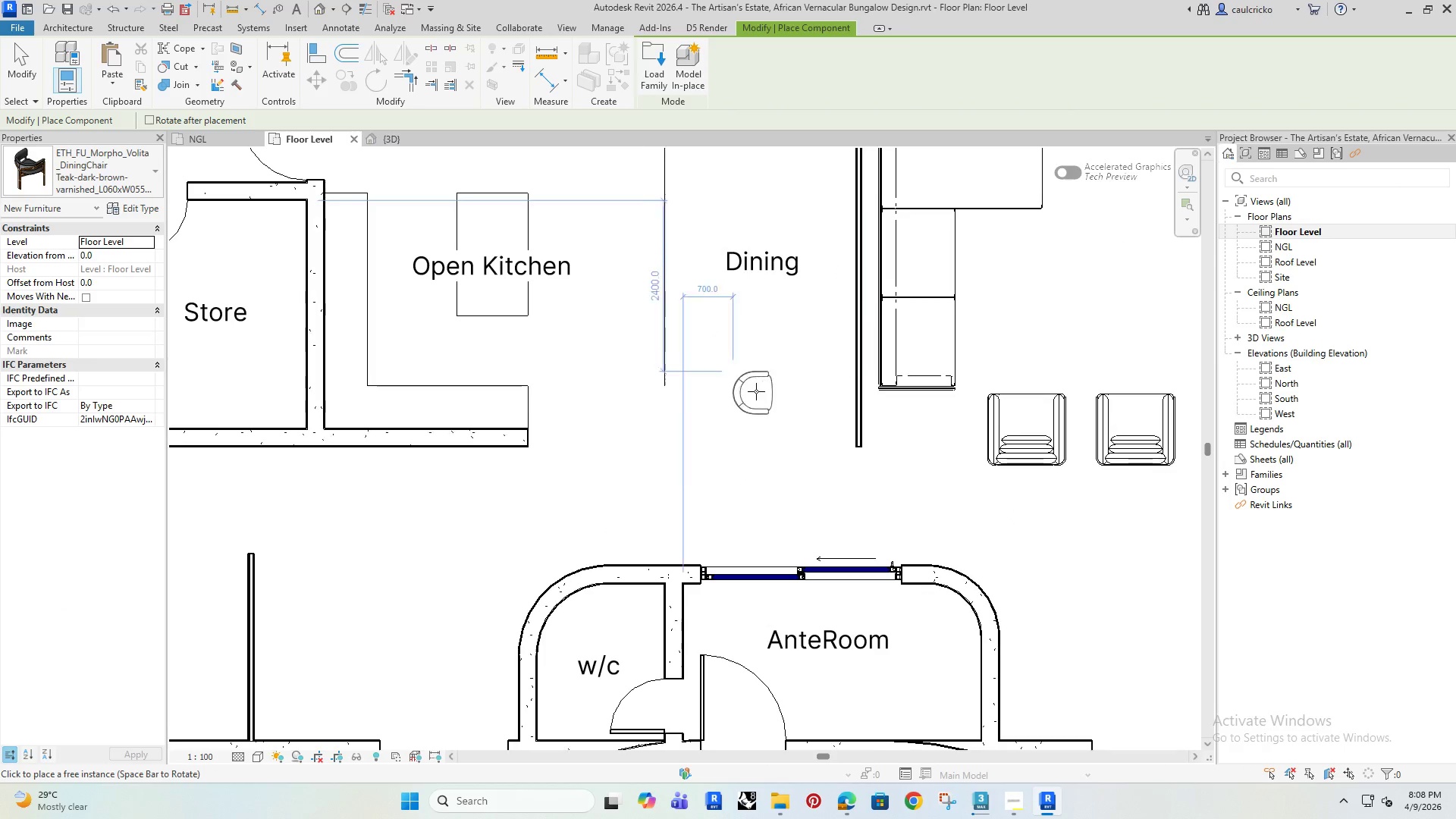 
scroll: coordinate [751, 394], scroll_direction: up, amount: 9.0
 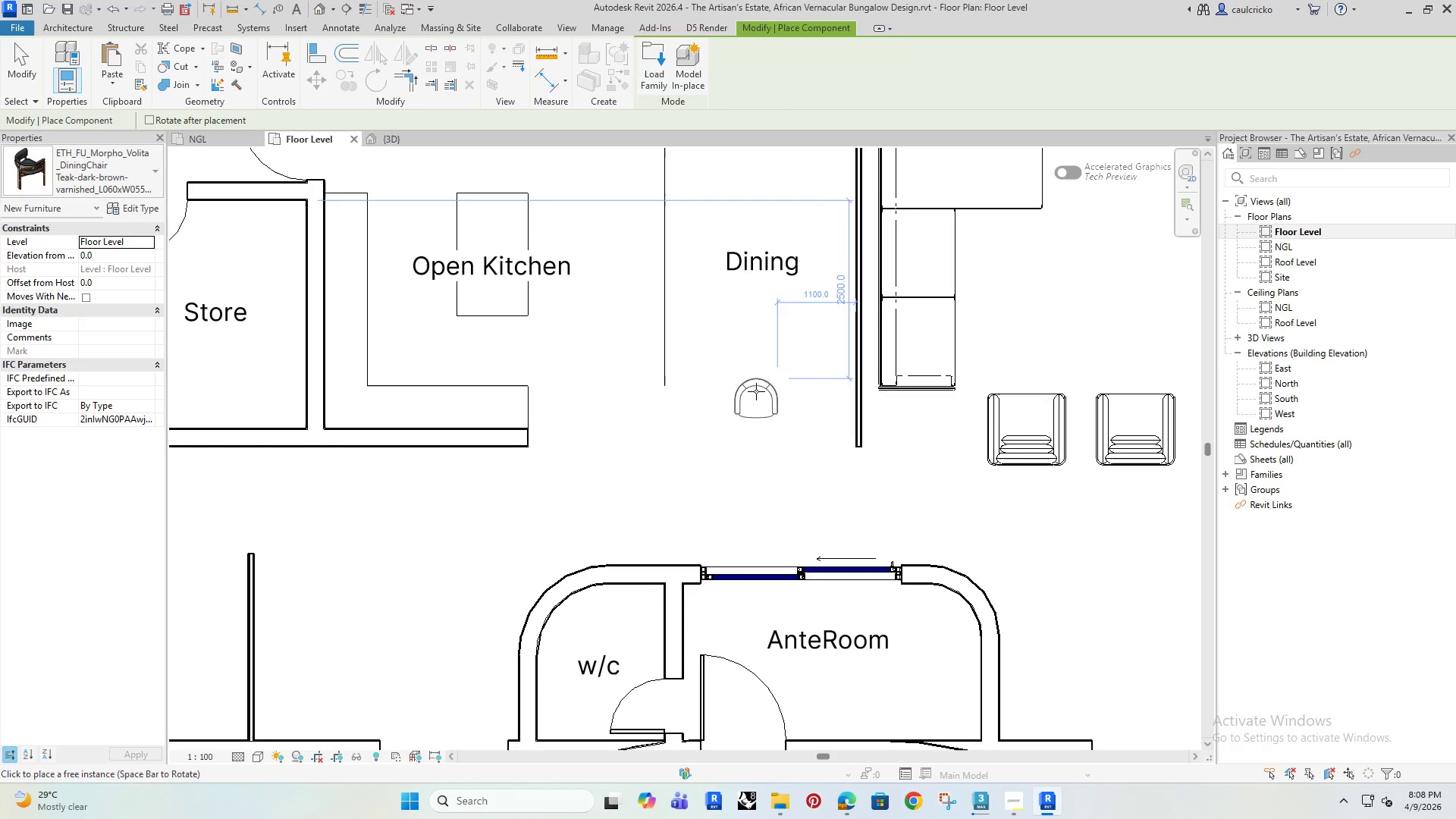 
key(Space)
 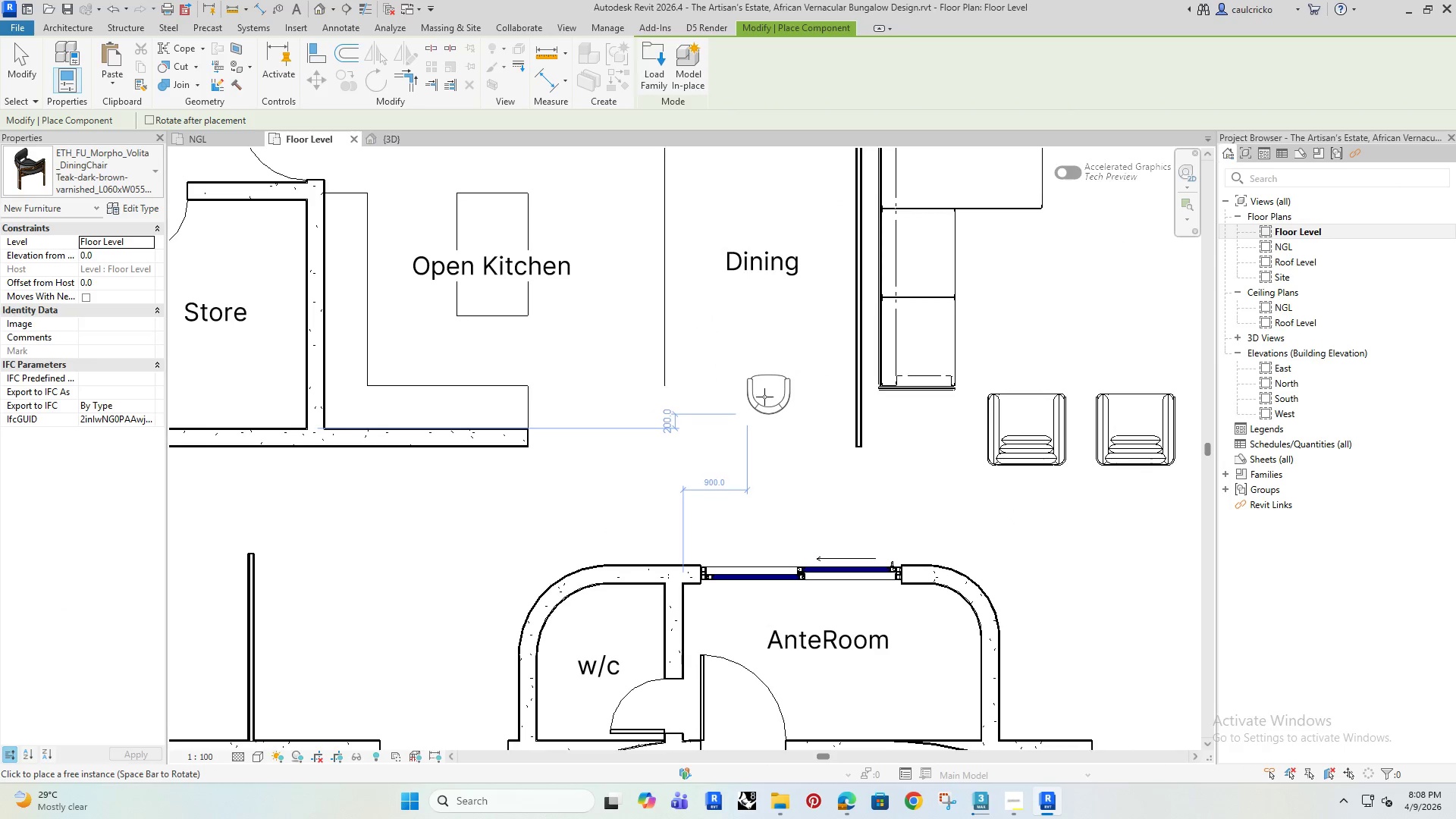 
left_click([761, 396])
 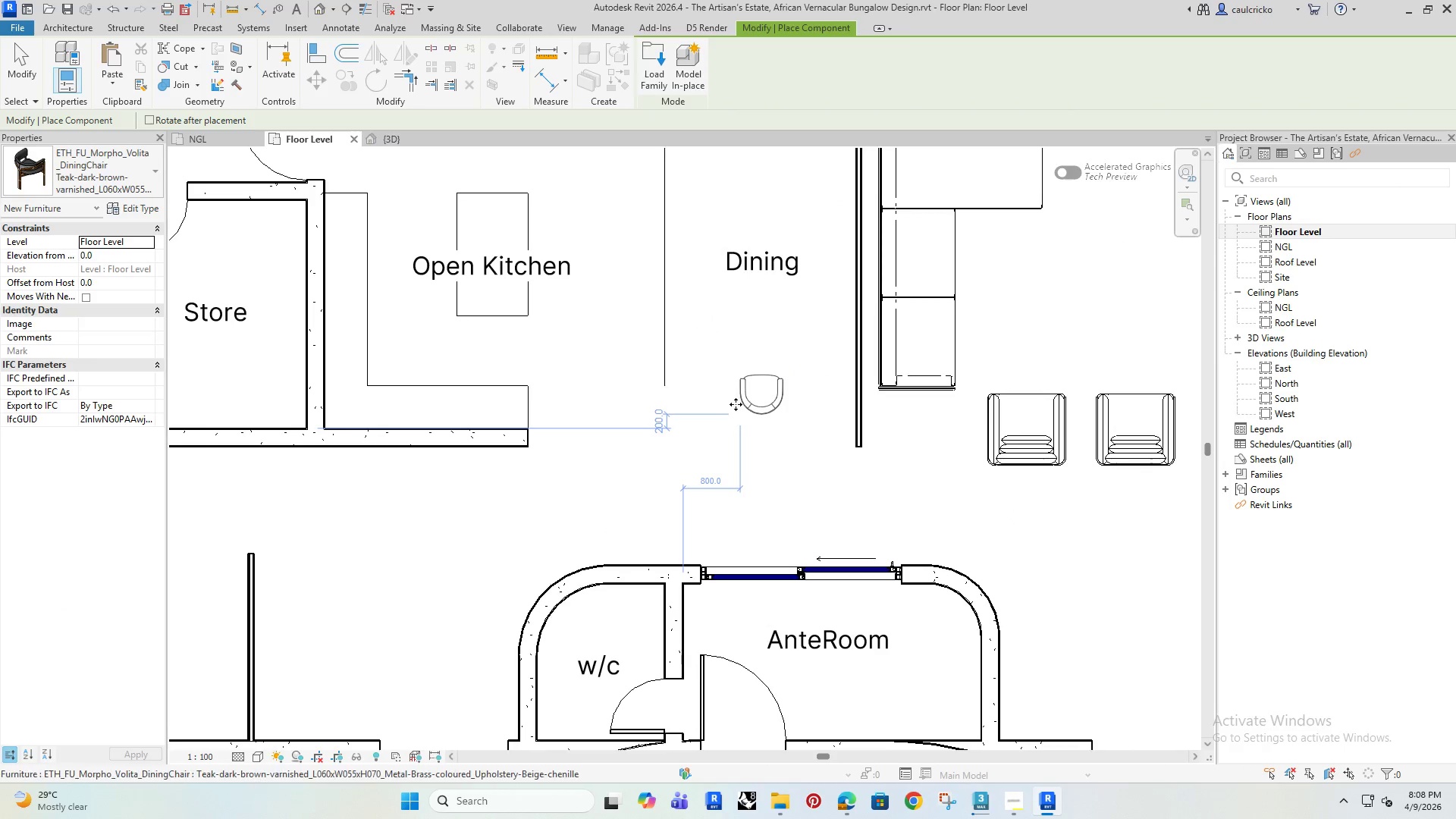 
scroll: coordinate [736, 412], scroll_direction: down, amount: 5.0
 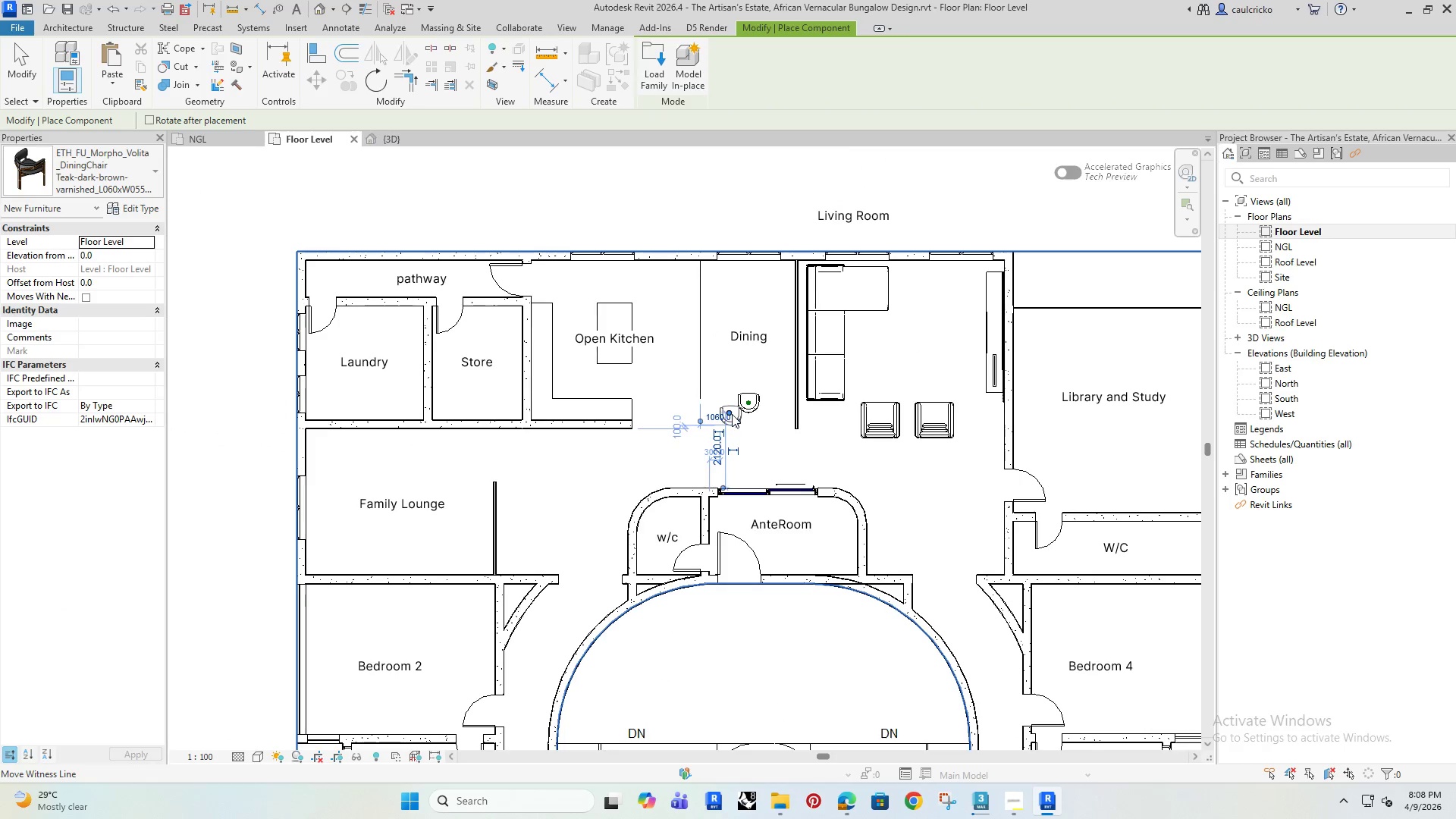 
key(Escape)
 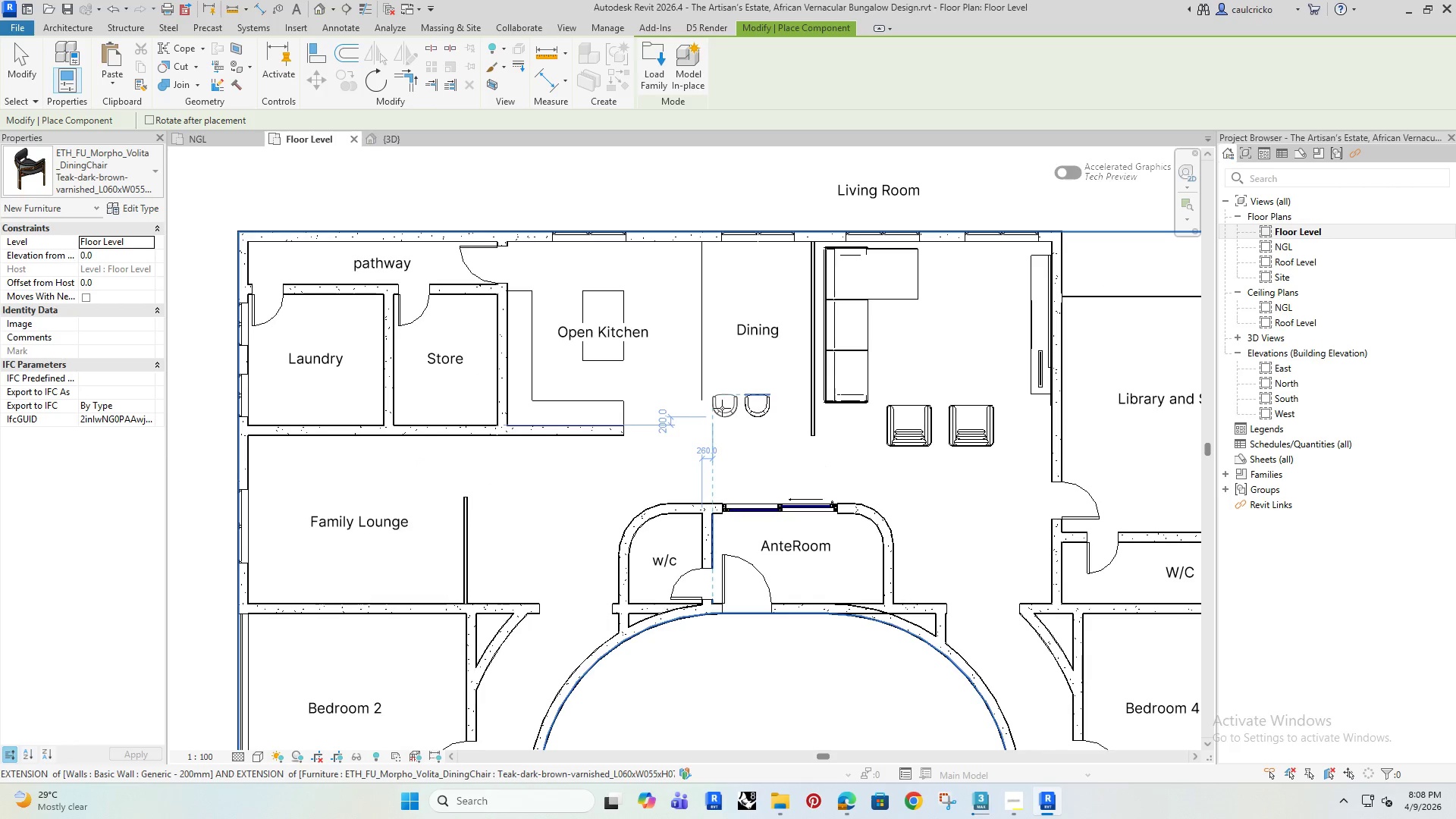 
scroll: coordinate [722, 408], scroll_direction: up, amount: 1.0
 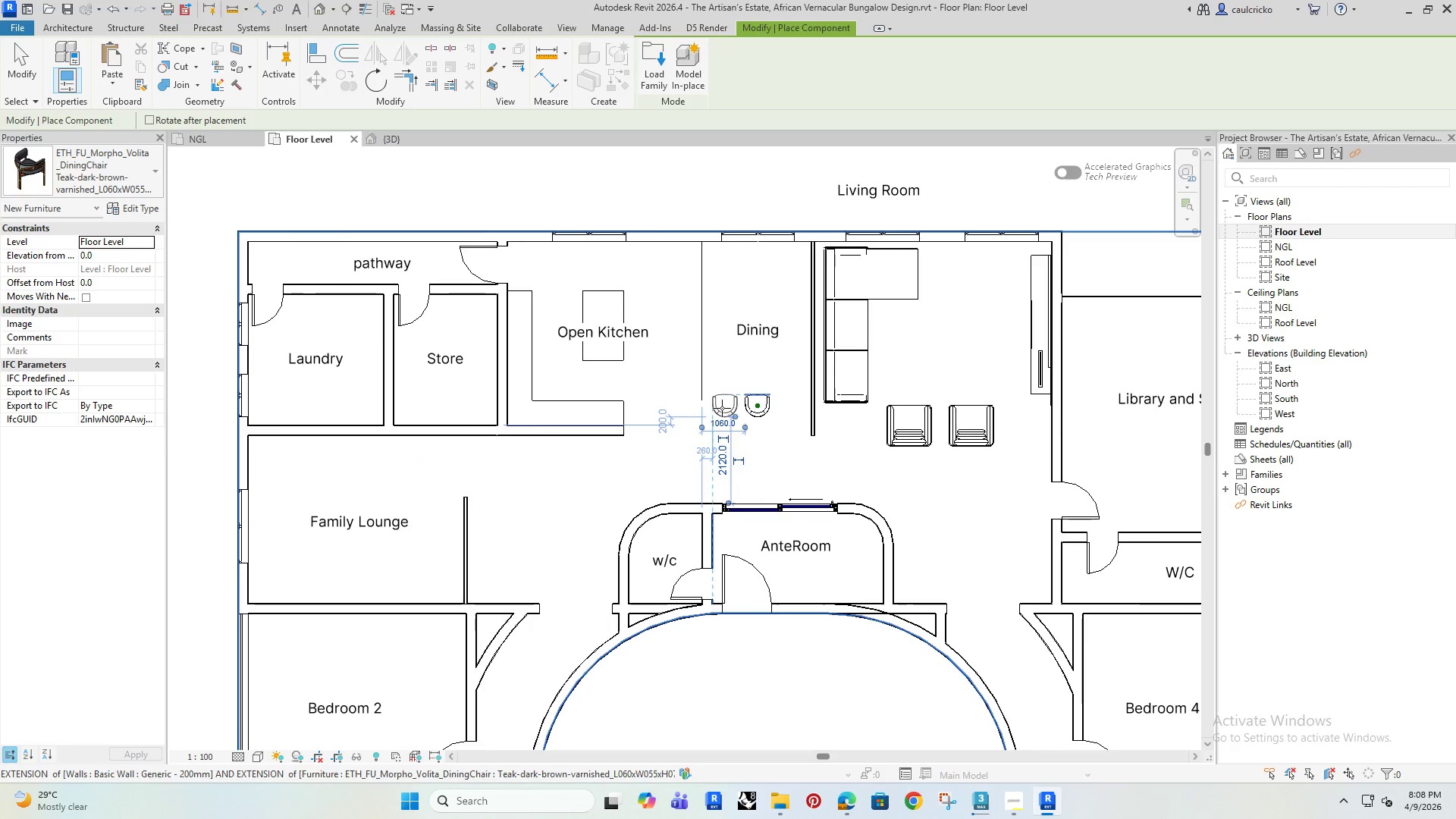 
key(Escape)
 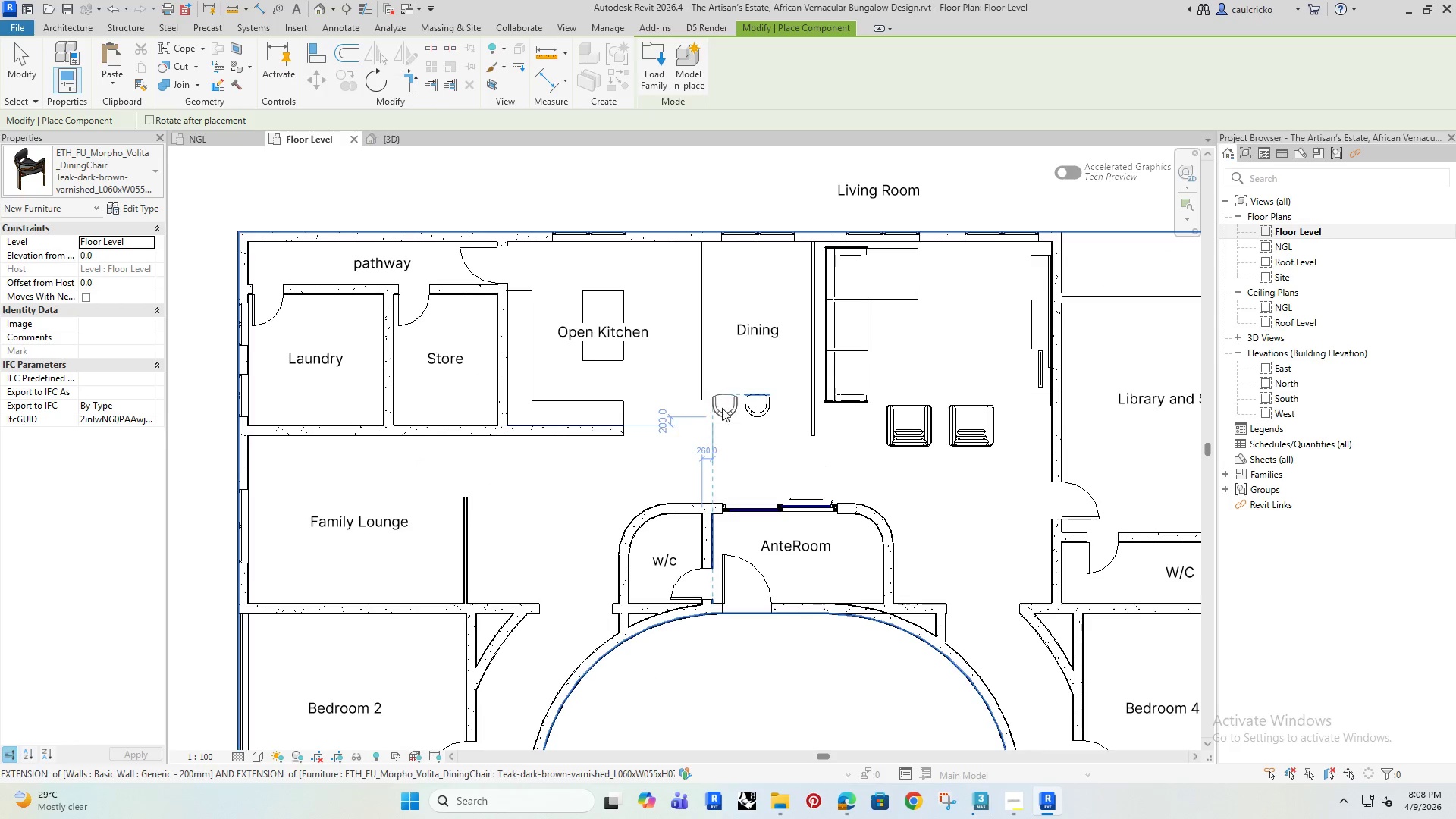 
key(Escape)
 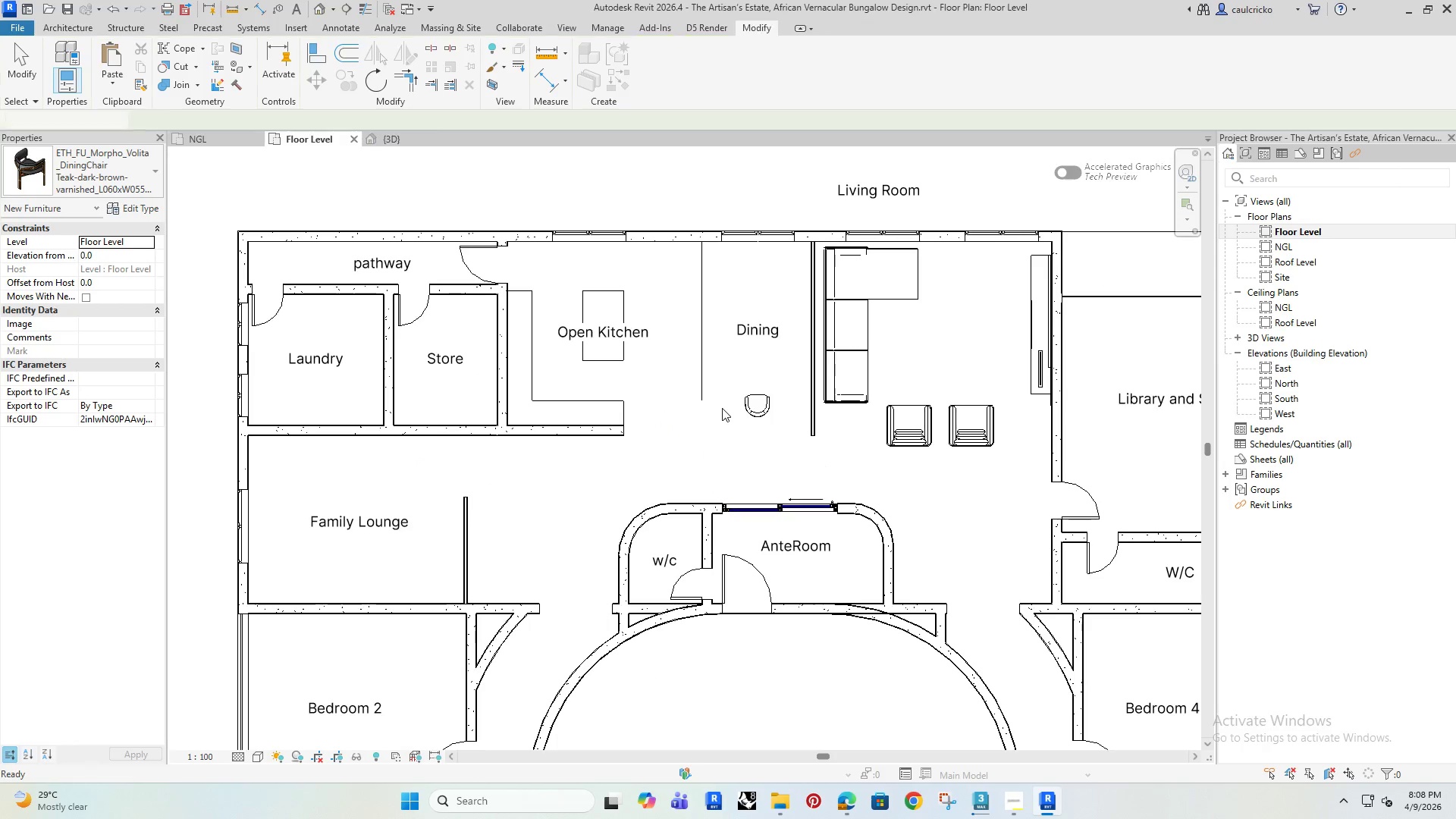 
key(Escape)
 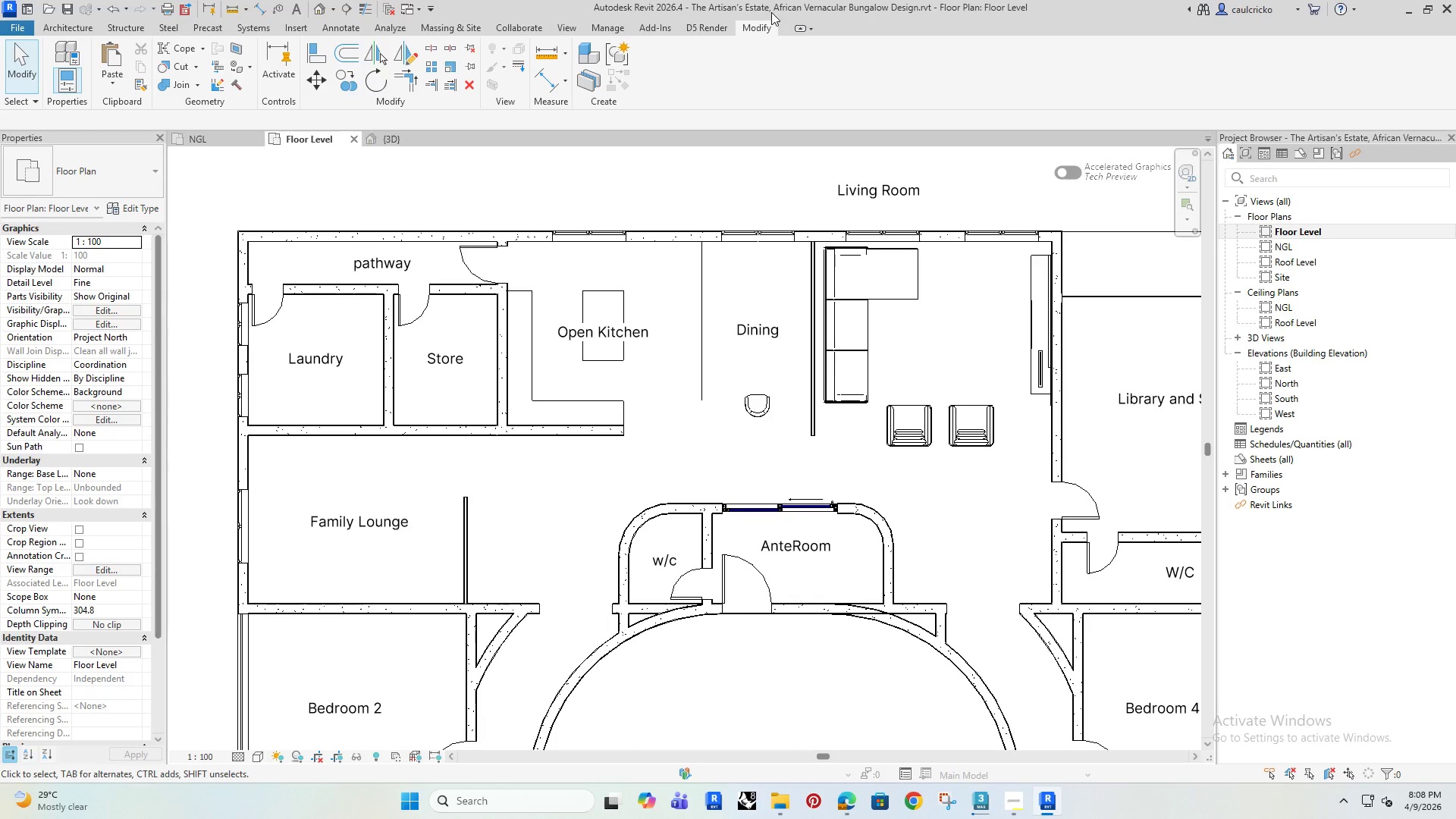 
wait(5.41)
 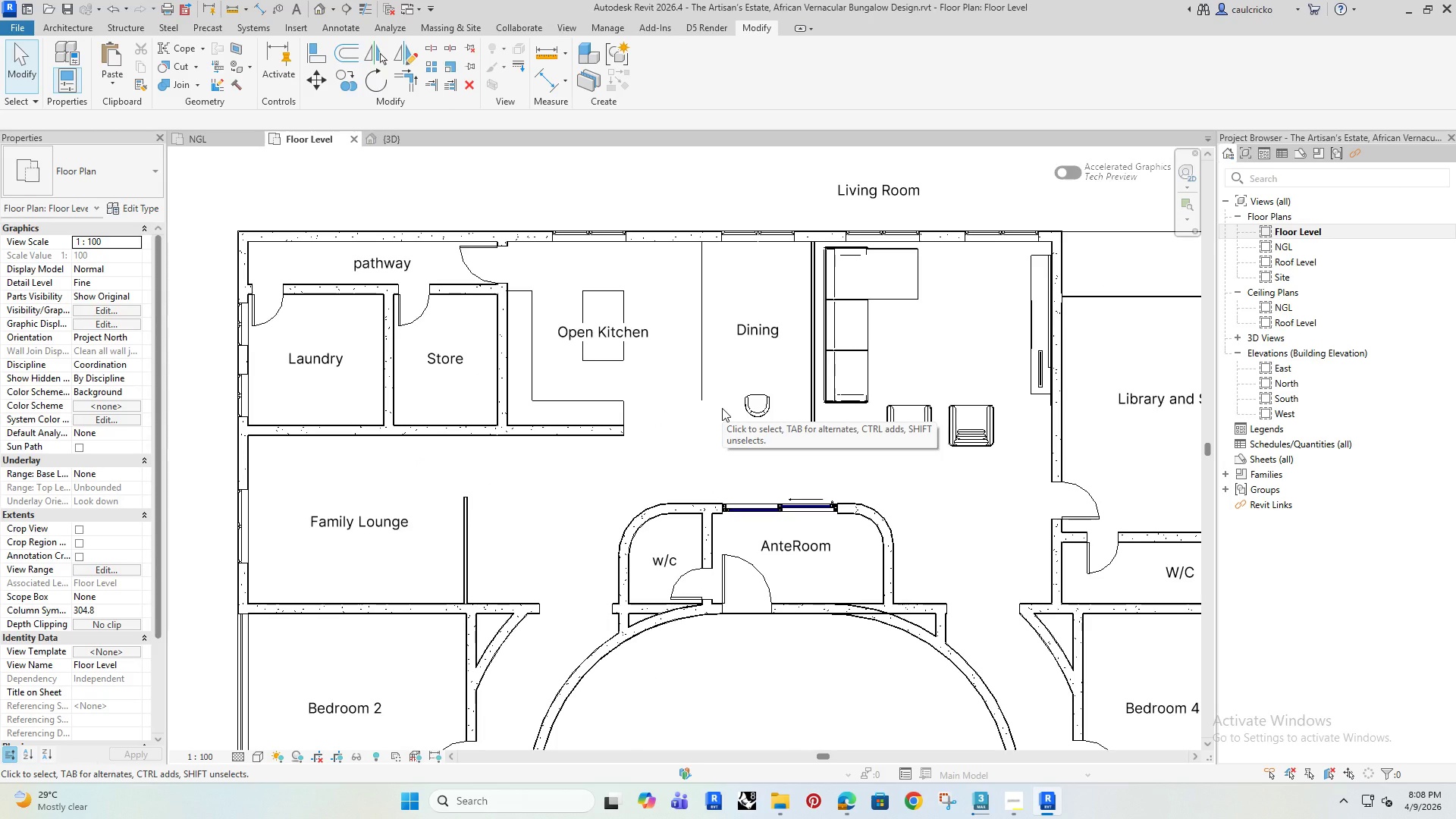 
left_click([757, 417])
 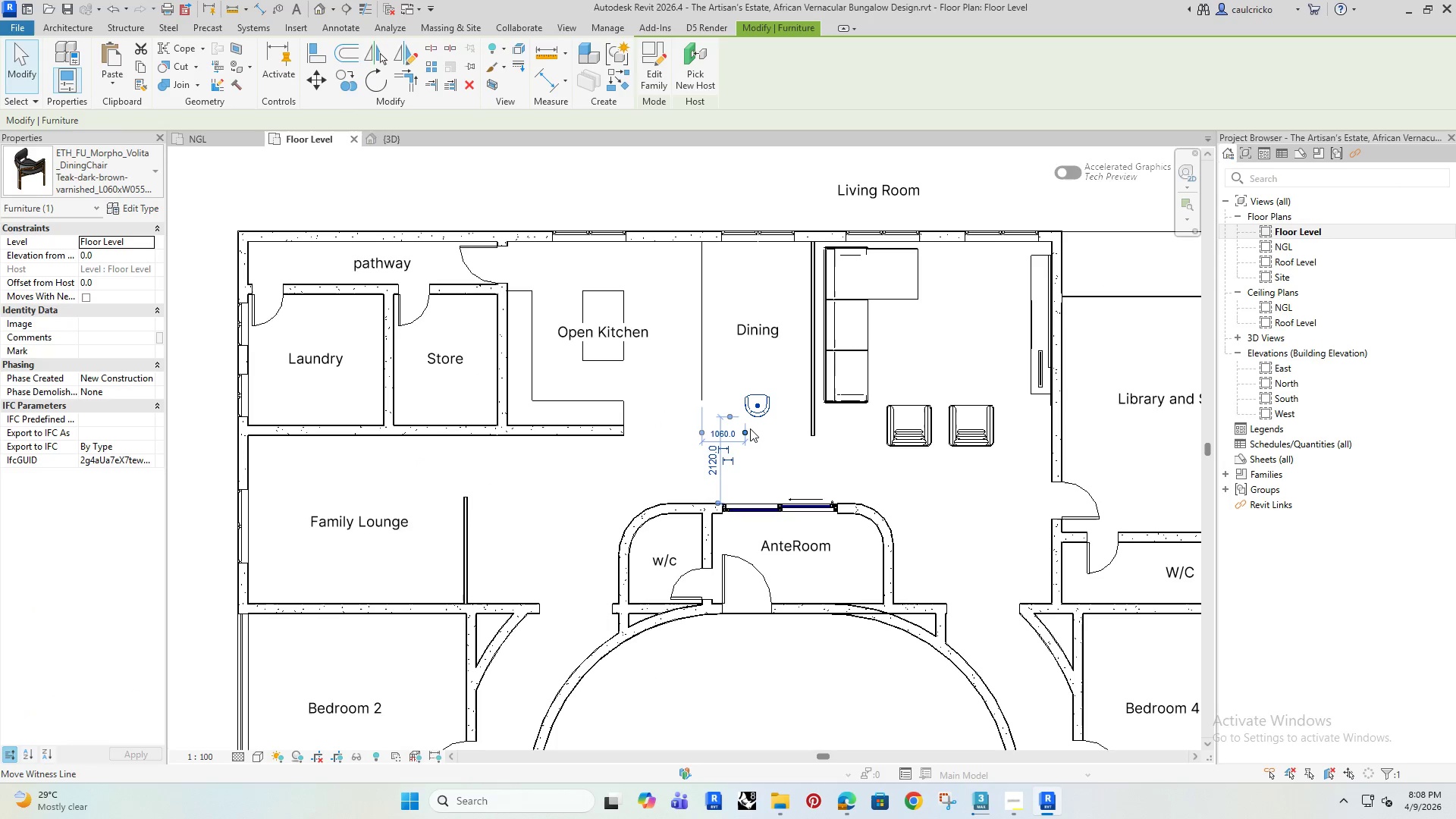 
key(ArrowDown)
 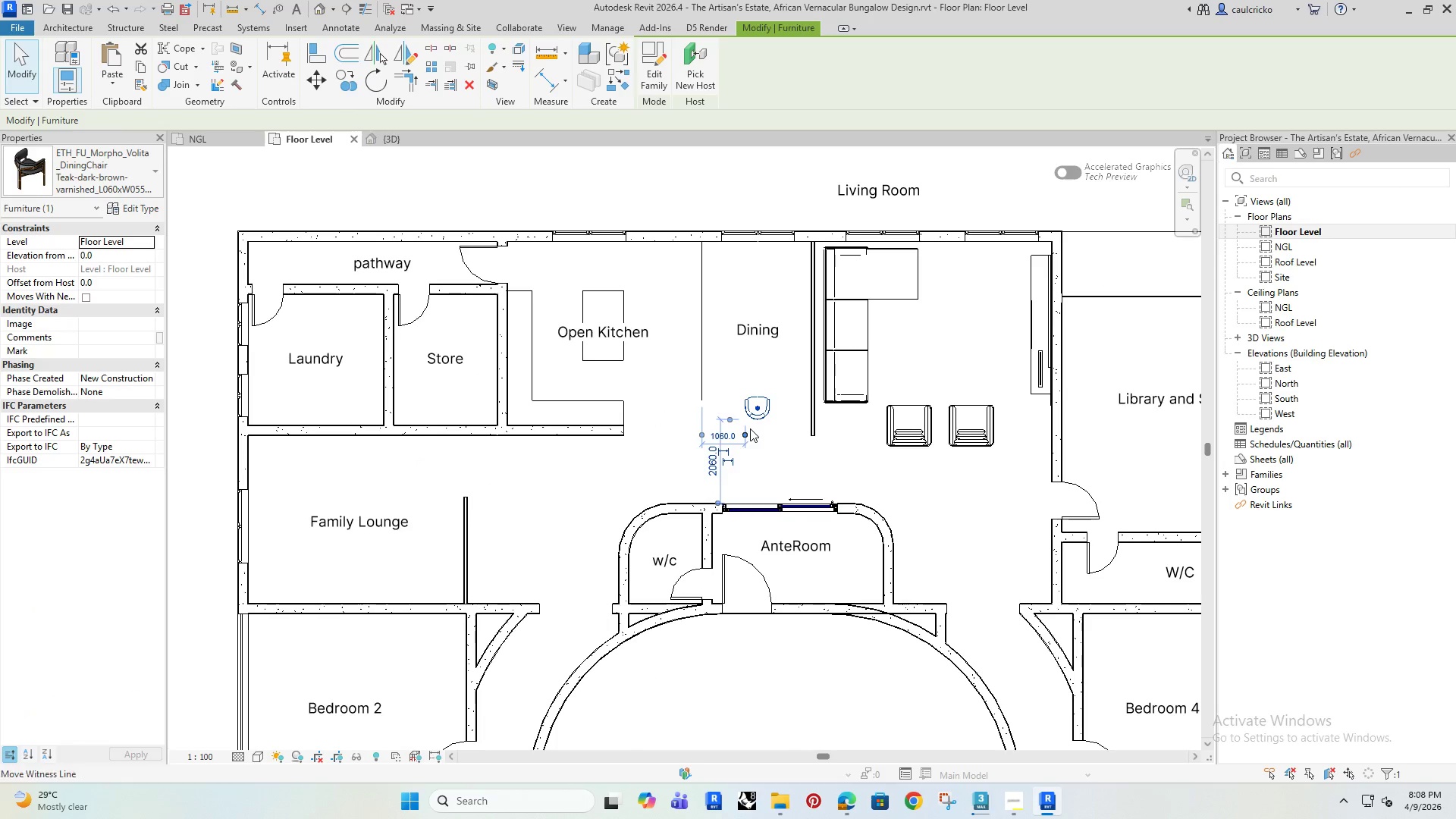 
key(ArrowDown)
 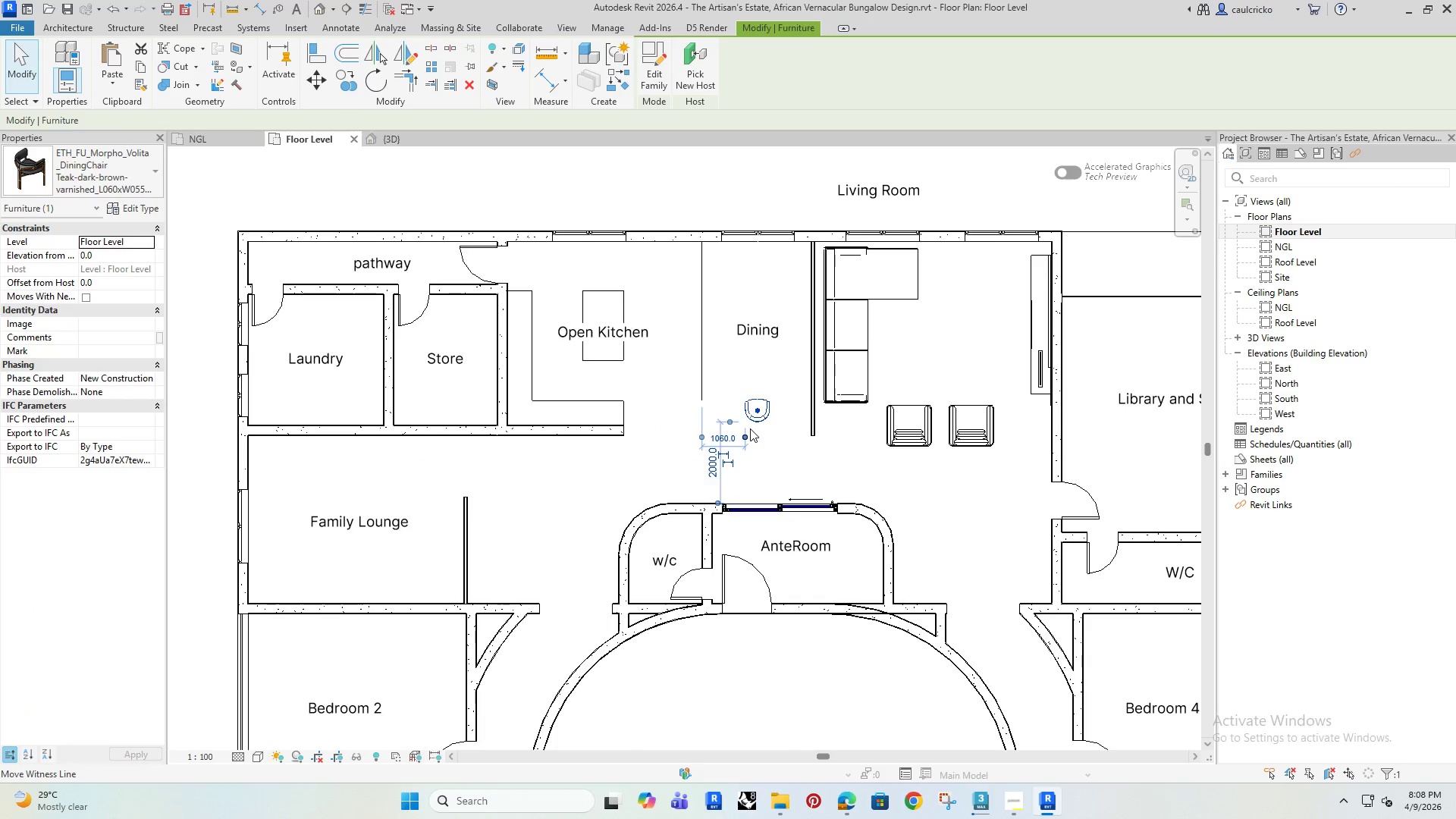 
key(ArrowDown)
 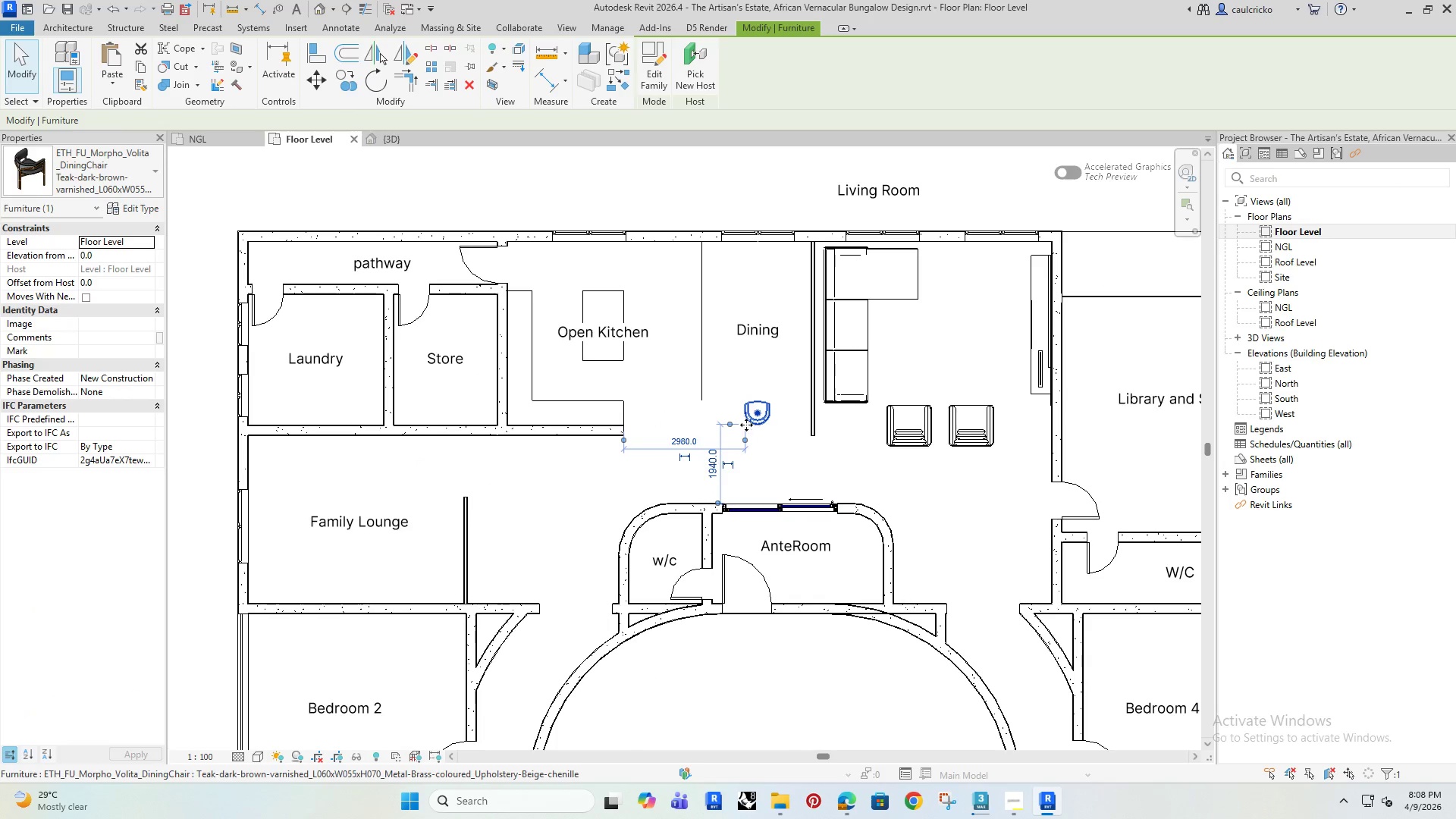 
scroll: coordinate [730, 397], scroll_direction: down, amount: 5.0
 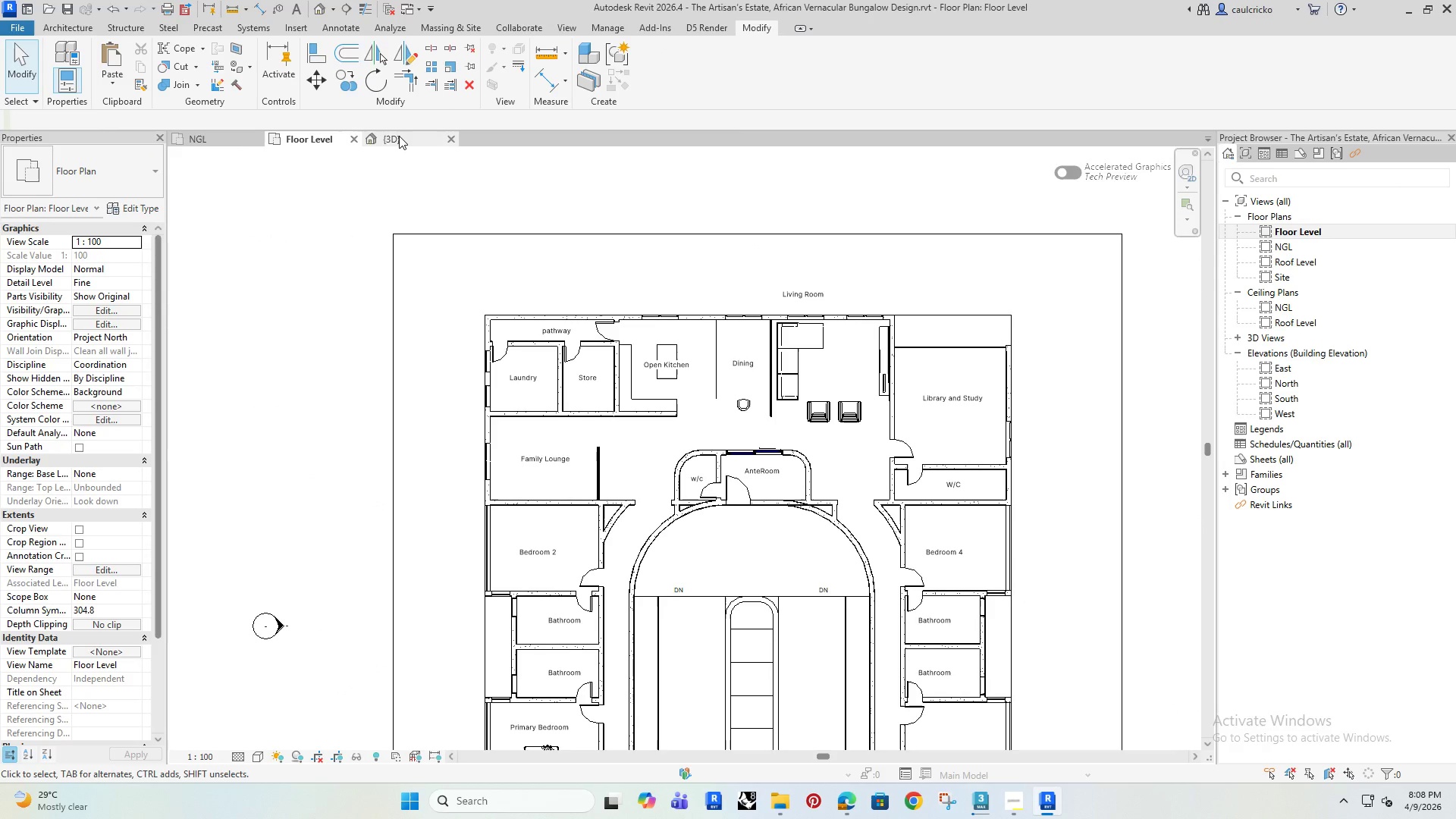 
left_click([400, 136])
 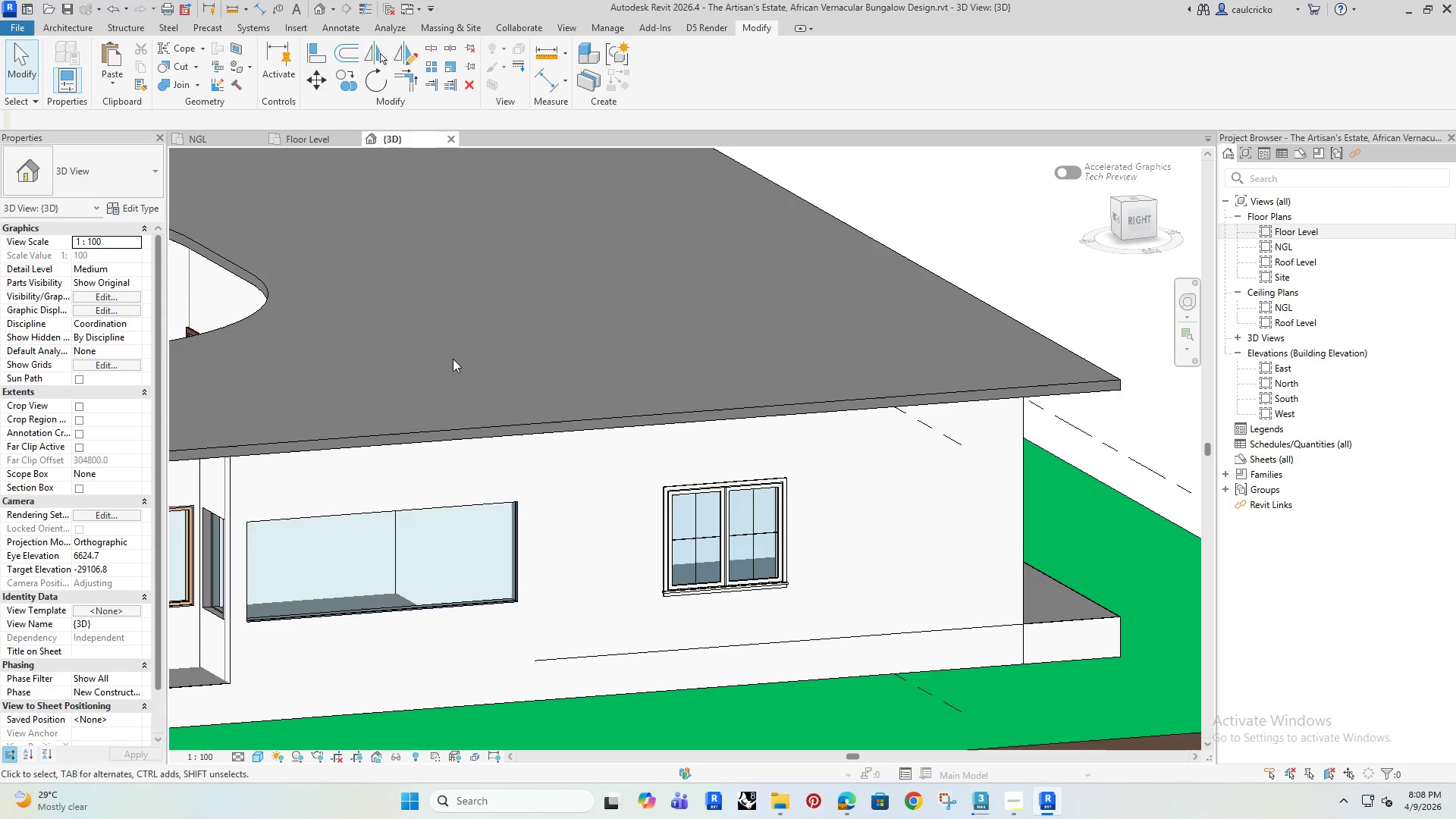 
hold_key(key=ShiftRight, duration=1.12)
 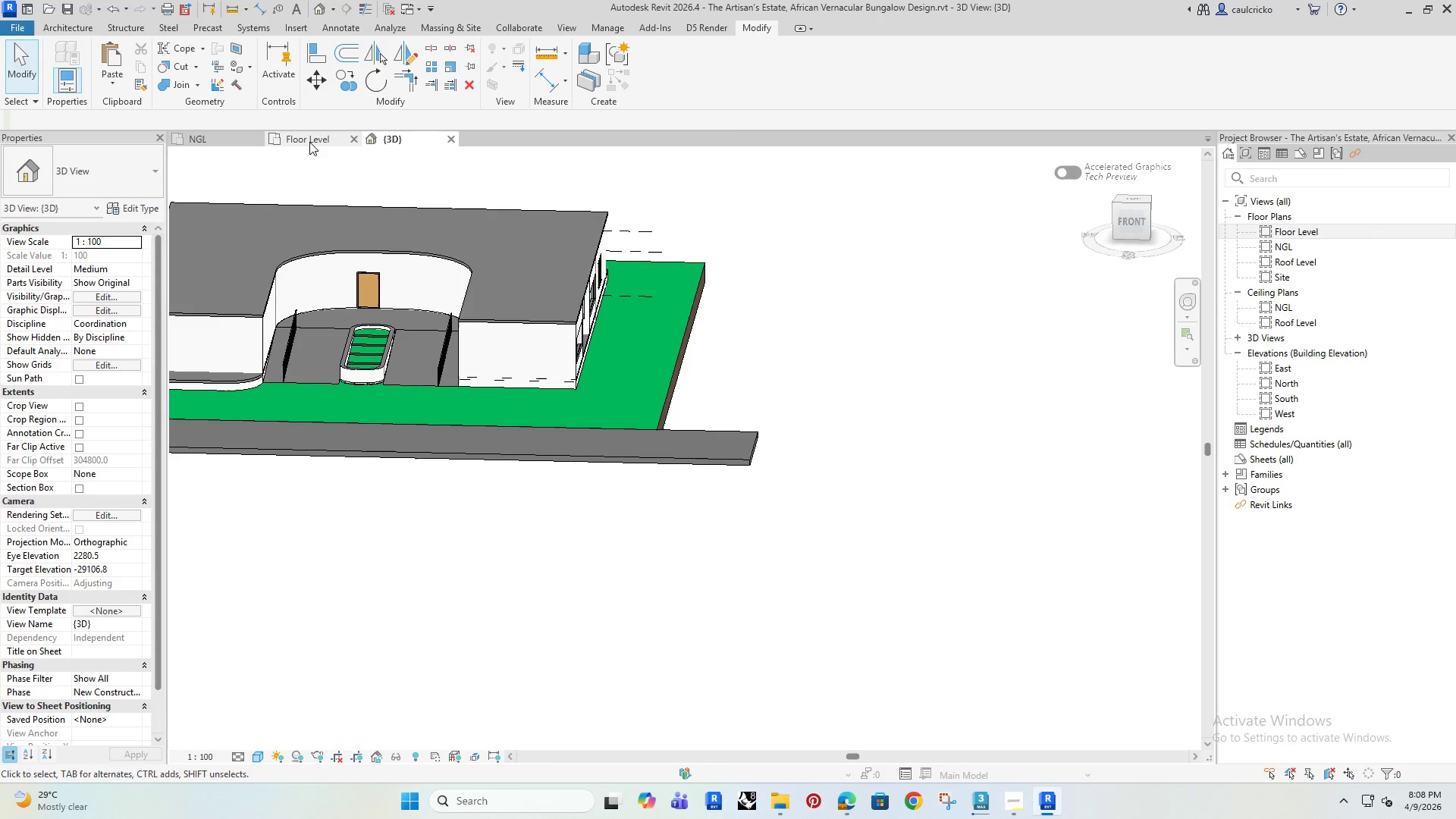 
scroll: coordinate [432, 337], scroll_direction: down, amount: 10.0
 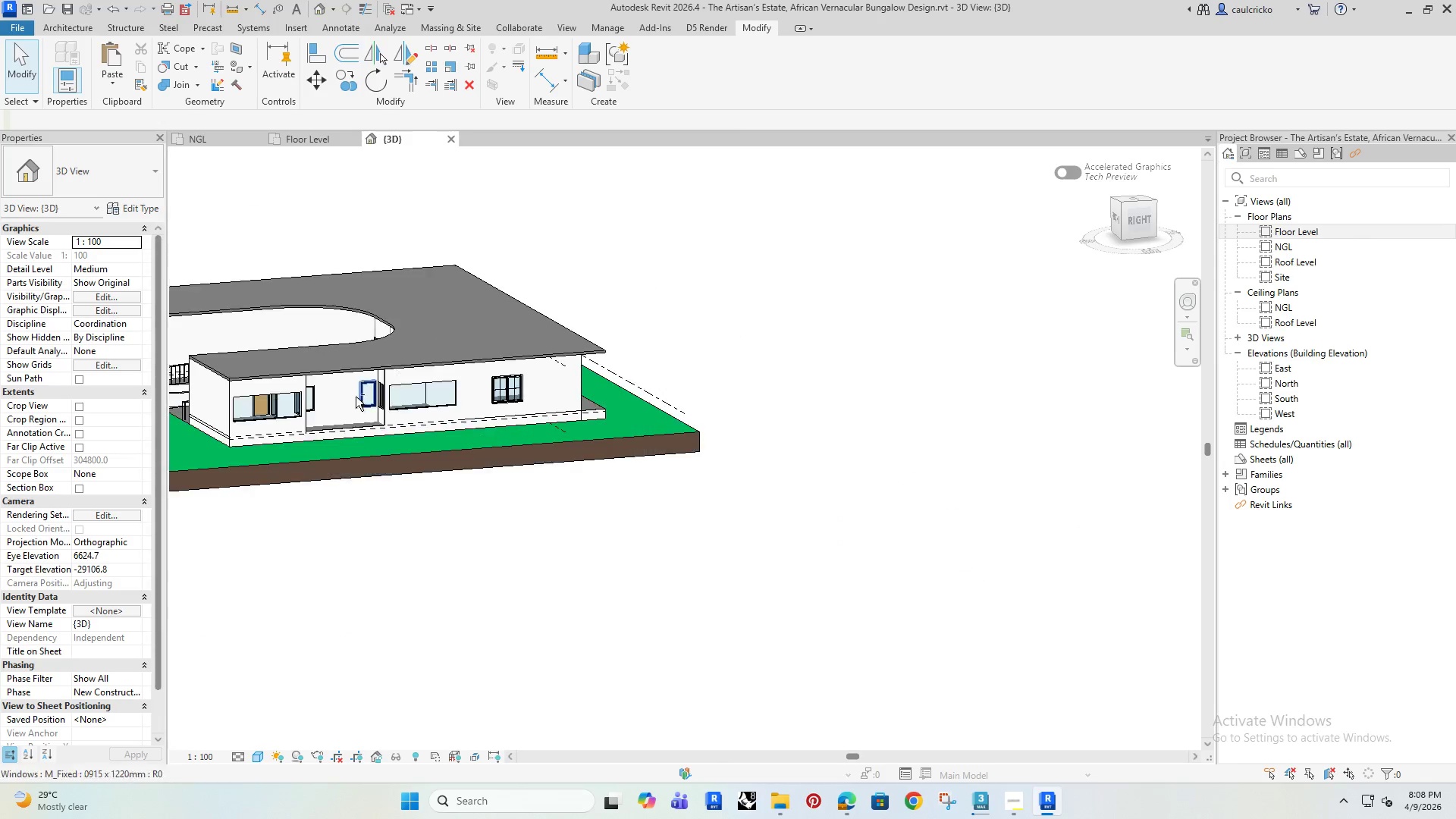 
left_click([312, 140])
 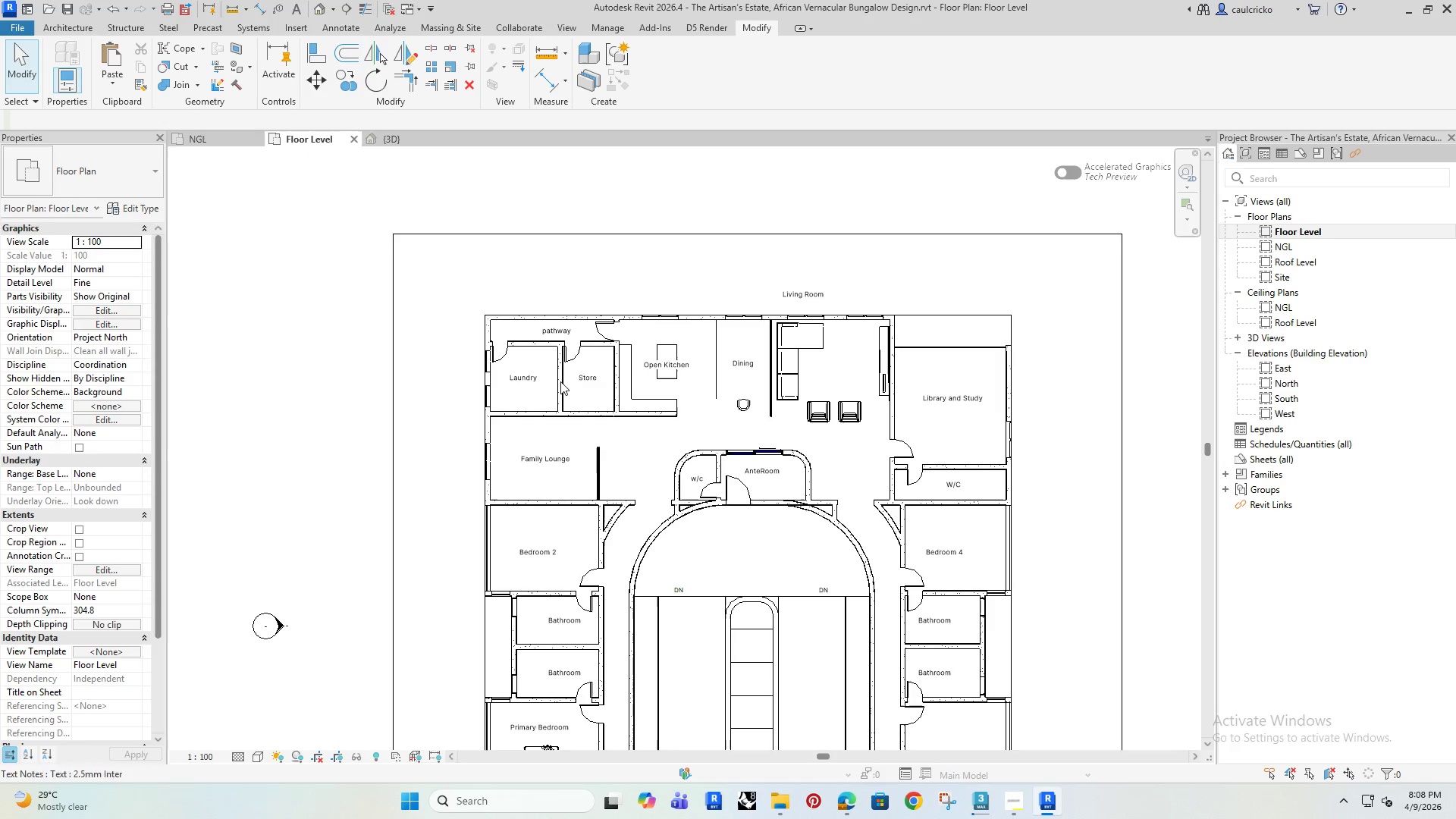 
scroll: coordinate [755, 427], scroll_direction: up, amount: 7.0
 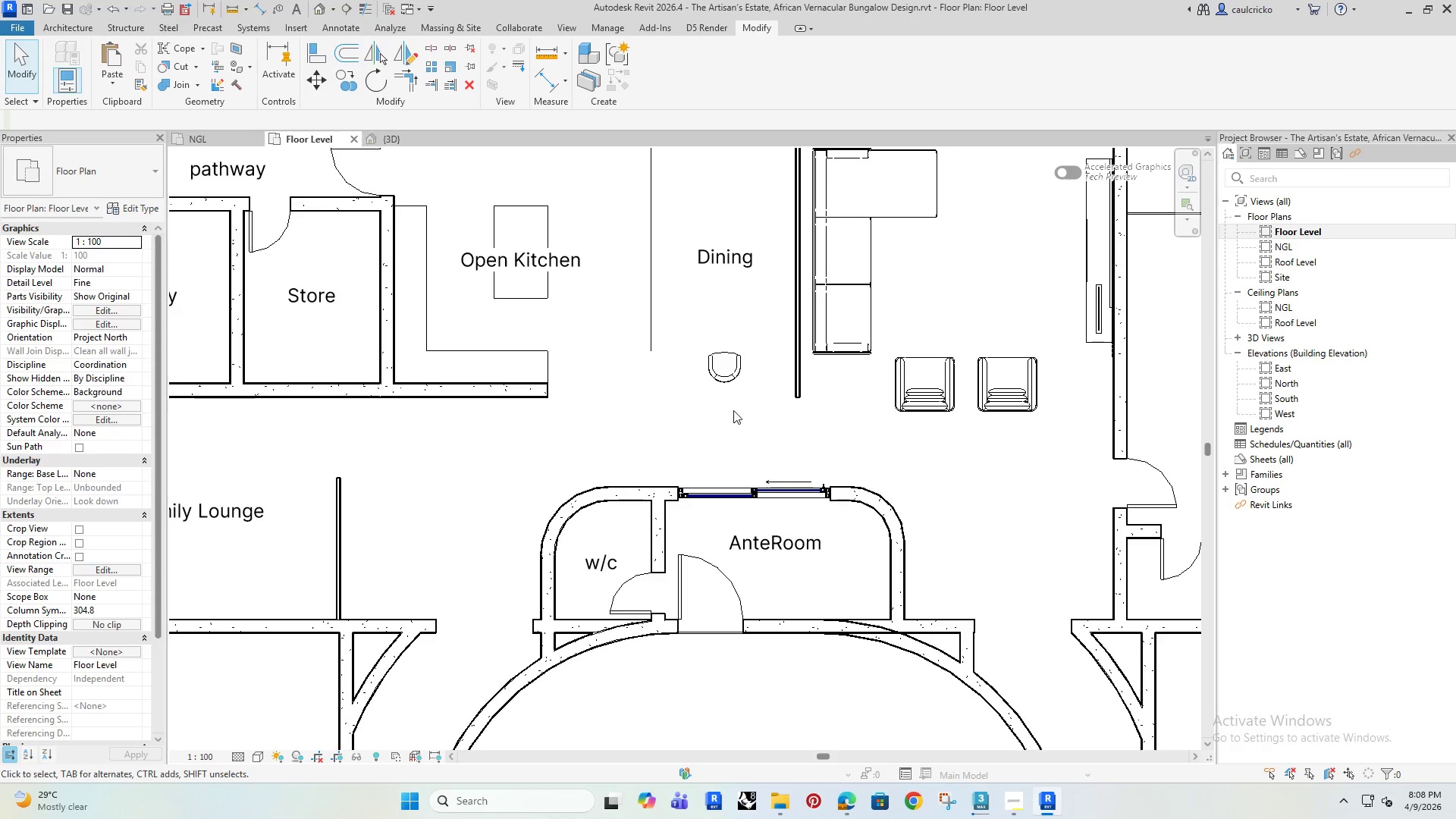 
scroll: coordinate [723, 419], scroll_direction: down, amount: 2.0
 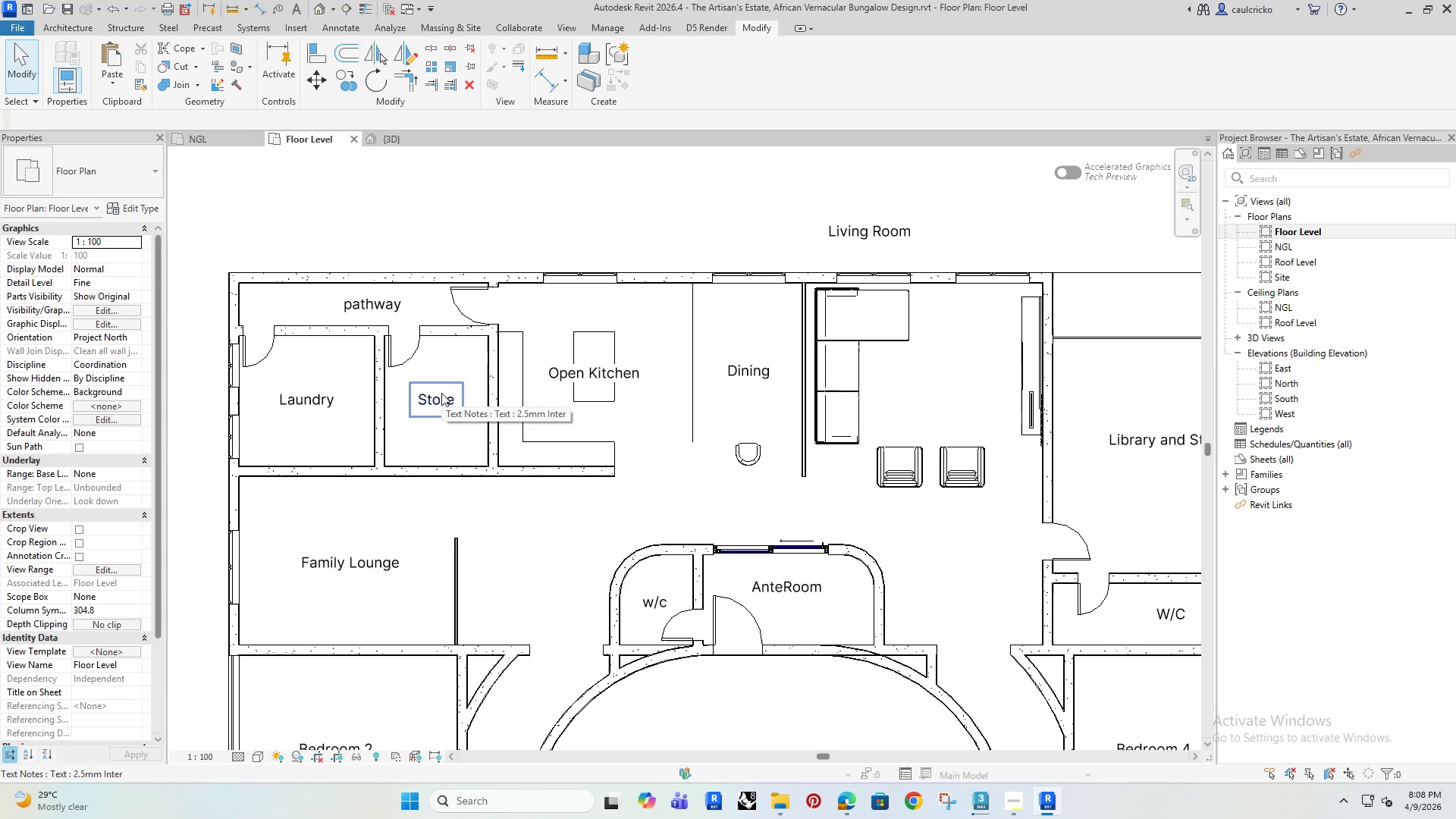 
wait(17.36)
 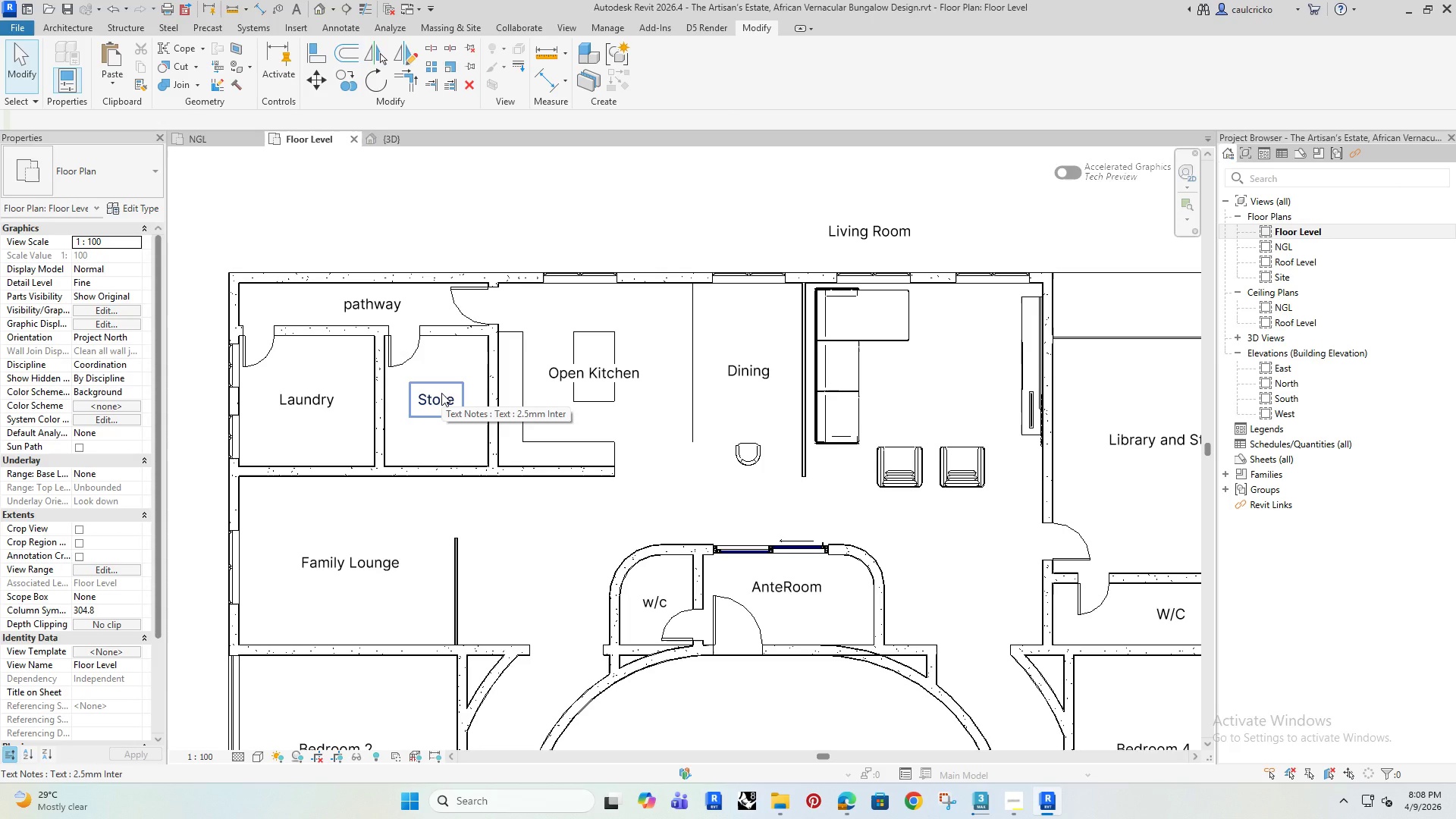 
left_click([840, 799])
 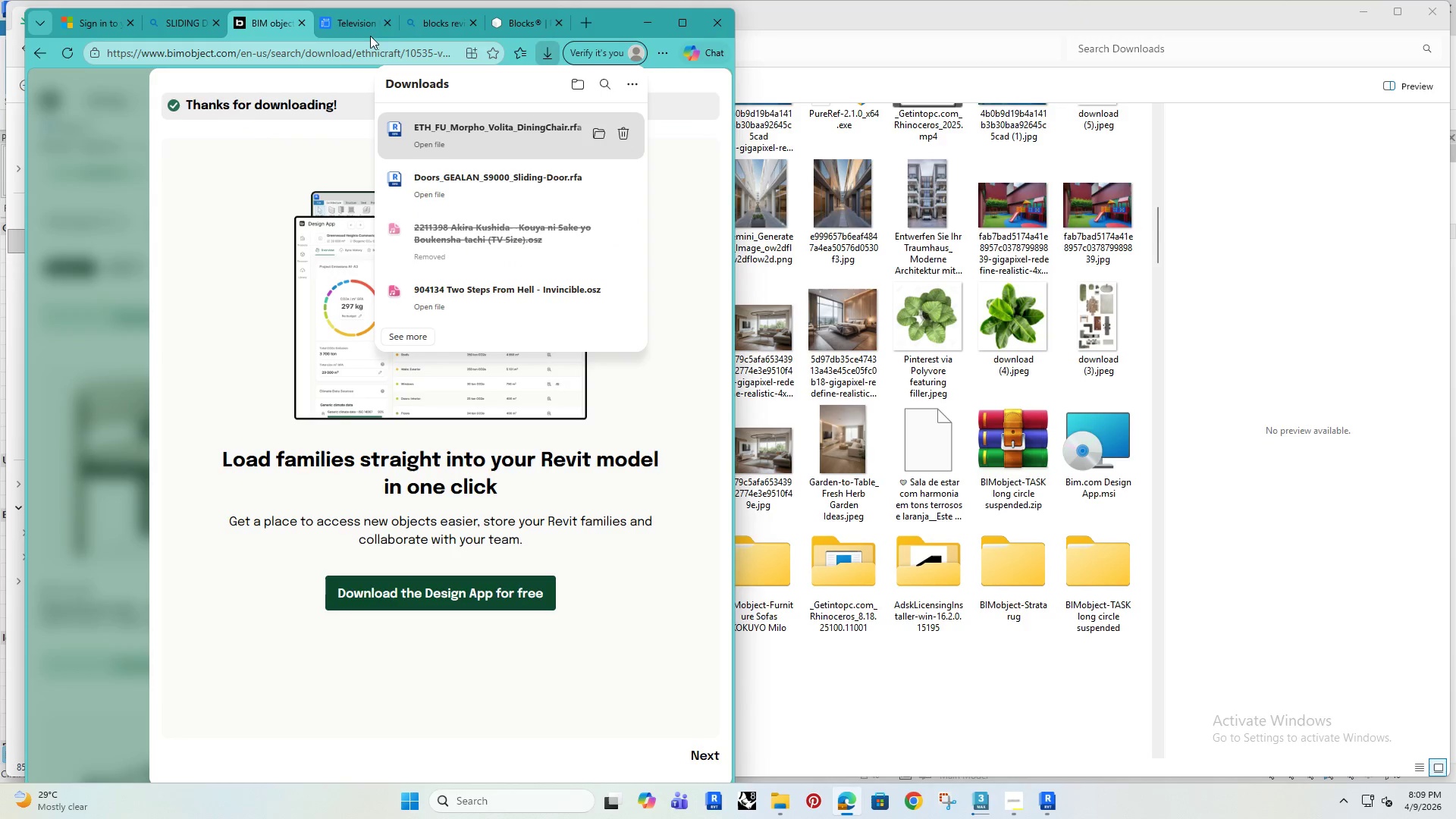 
left_click([359, 17])
 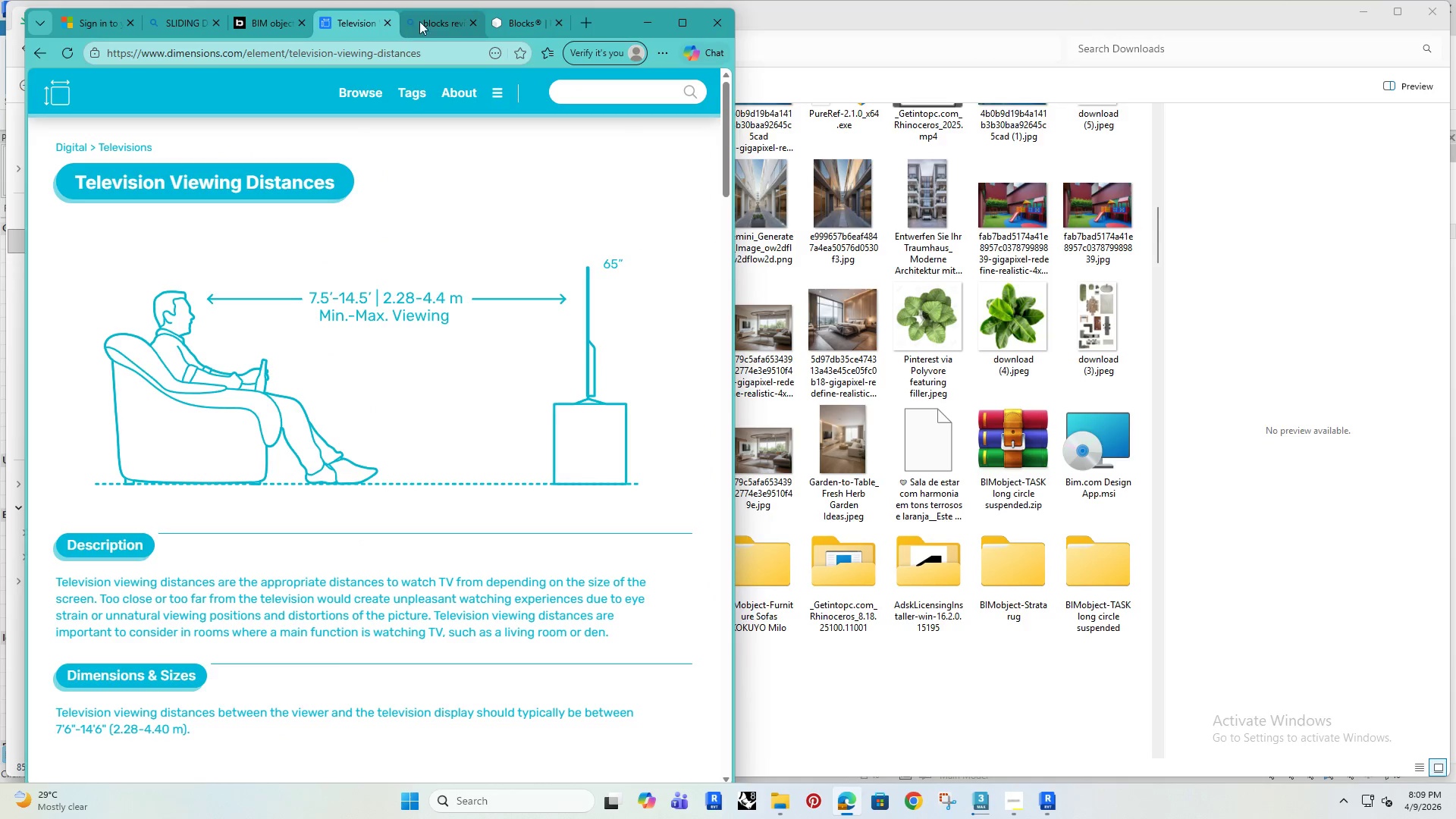 
left_click([428, 21])
 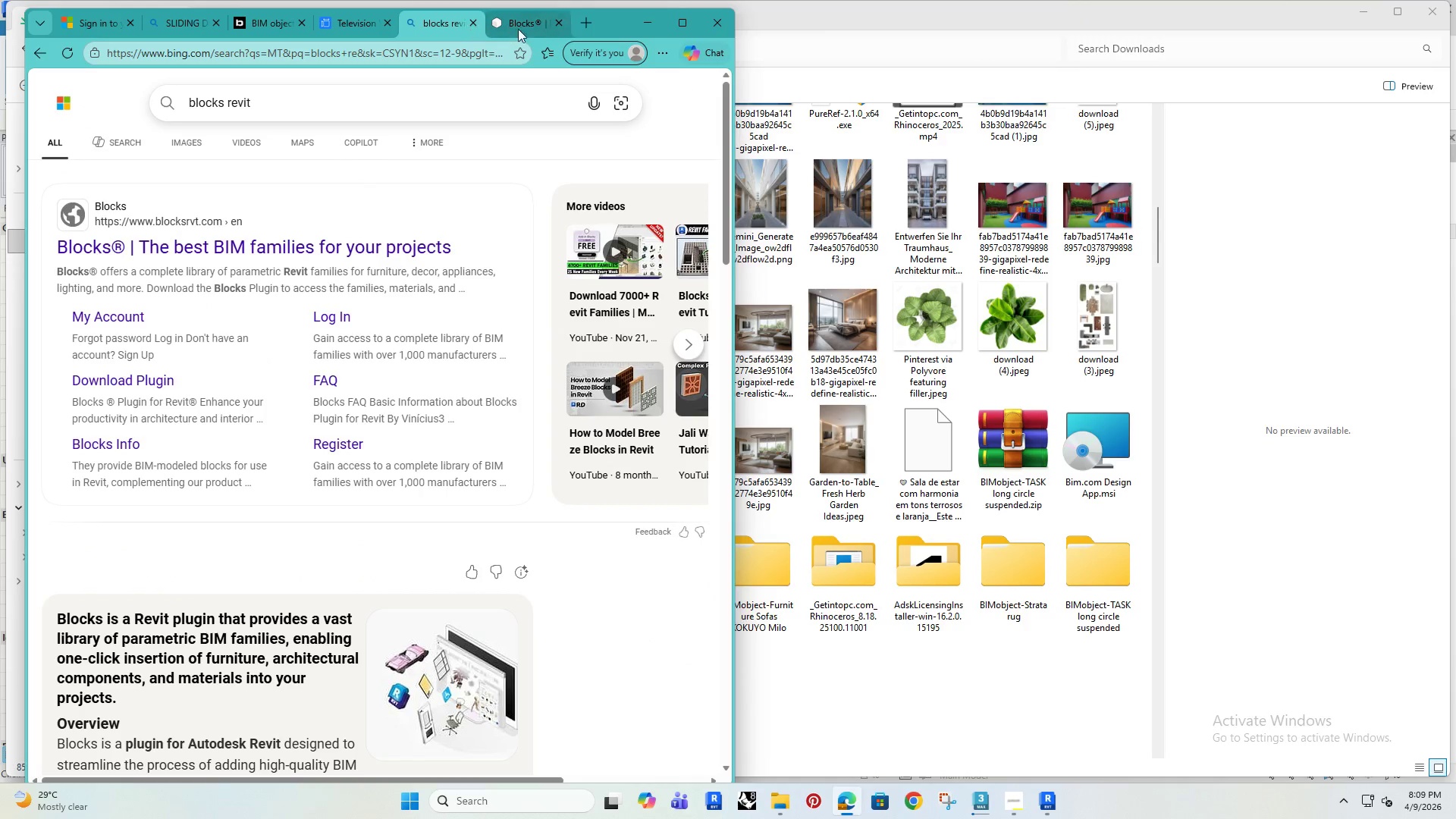 
left_click([526, 30])
 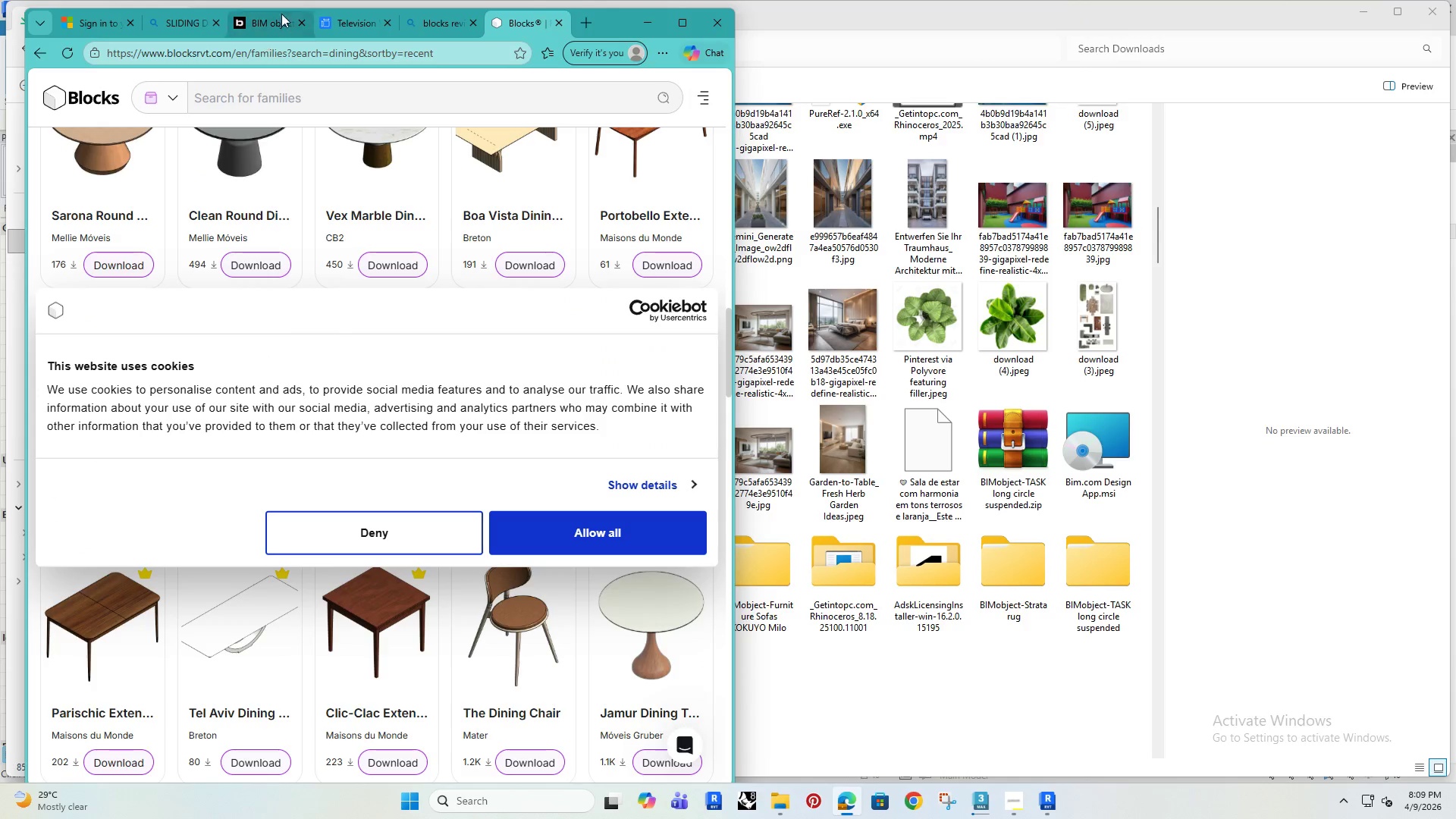 
left_click([269, 19])
 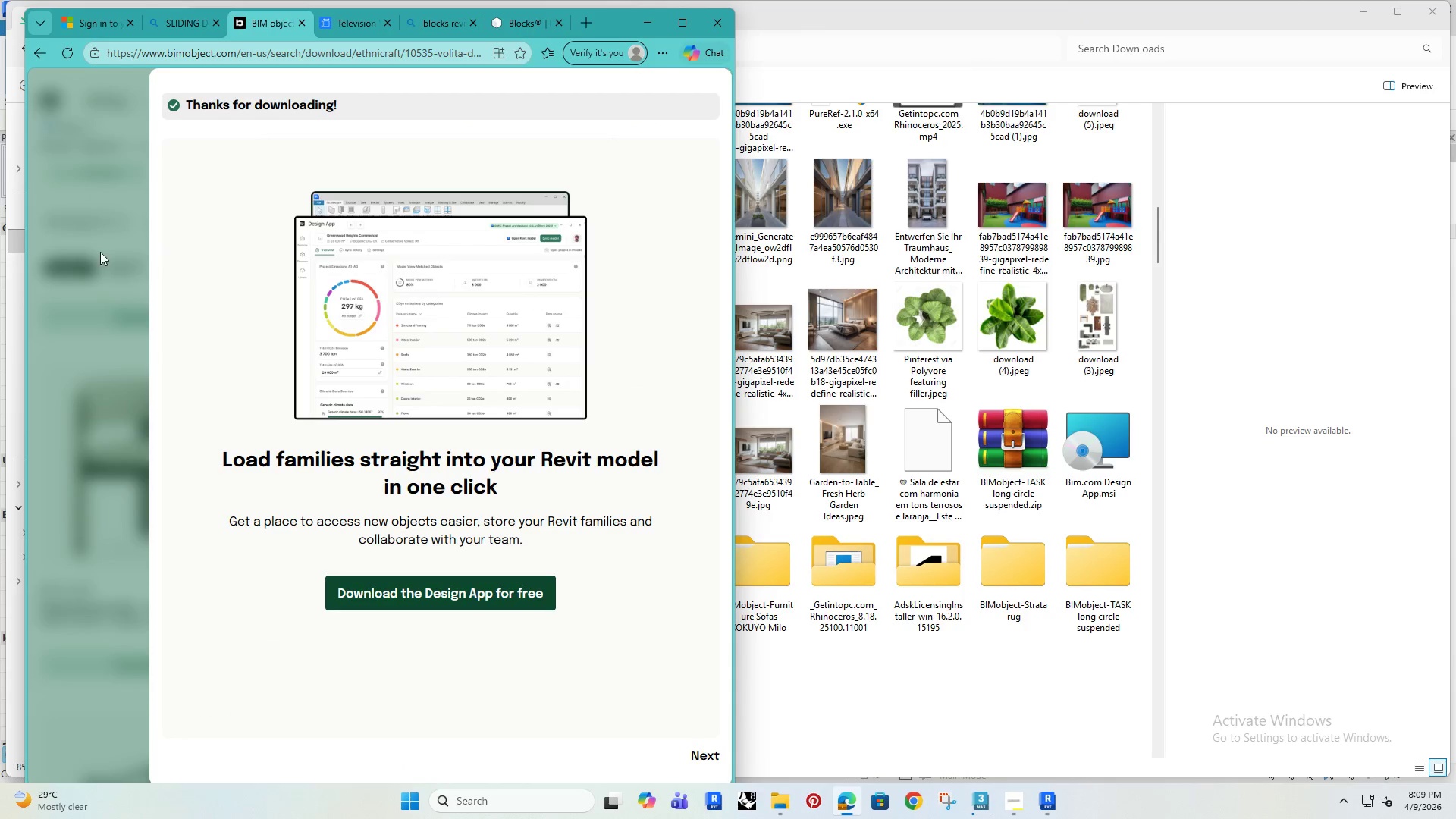 
left_click([37, 230])
 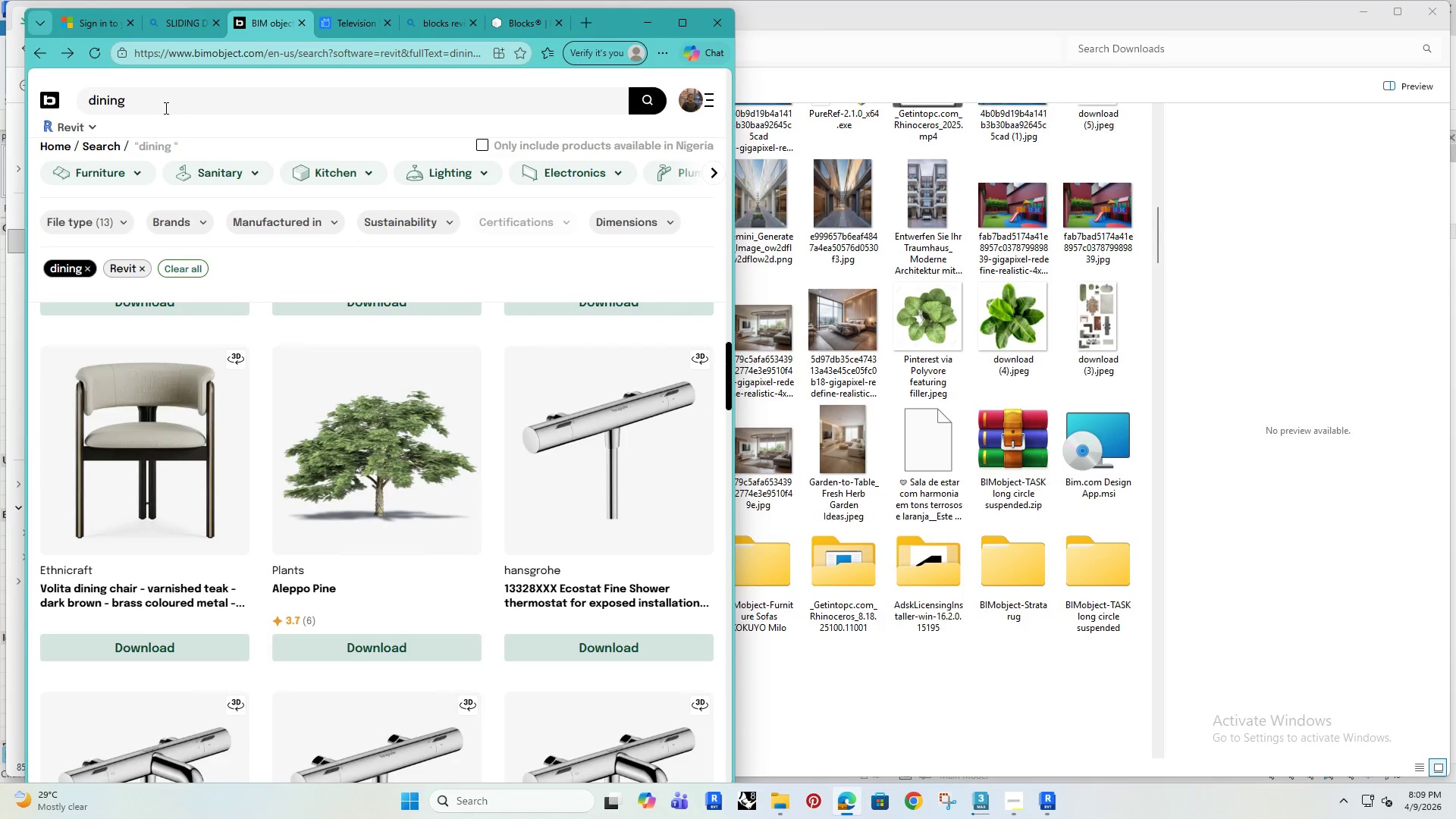 
left_click_drag(start_coordinate=[162, 99], to_coordinate=[87, 100])
 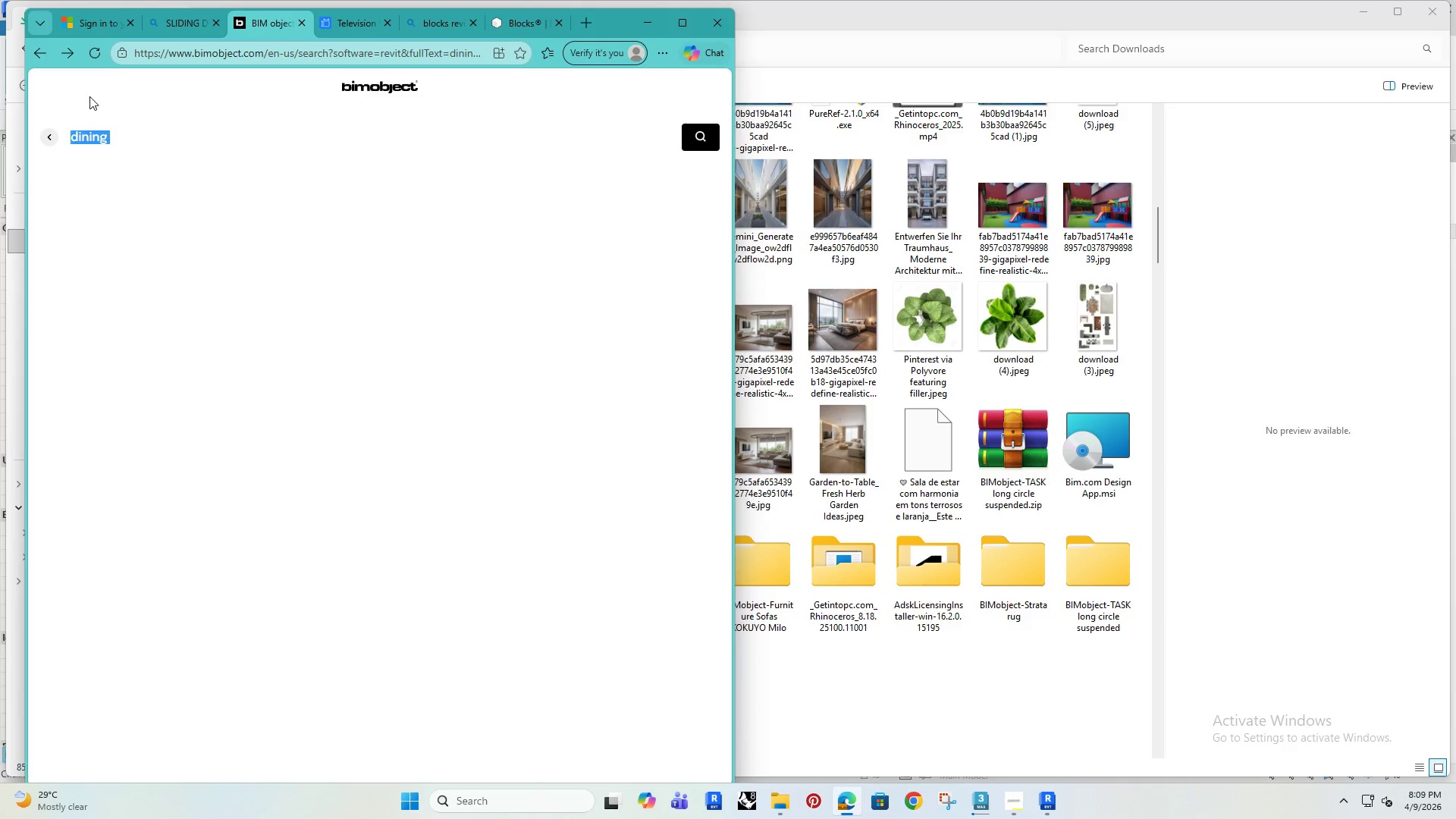 
type(dining tbla)
key(Backspace)
key(Backspace)
type(a)
key(Backspace)
key(Backspace)
type(able)
 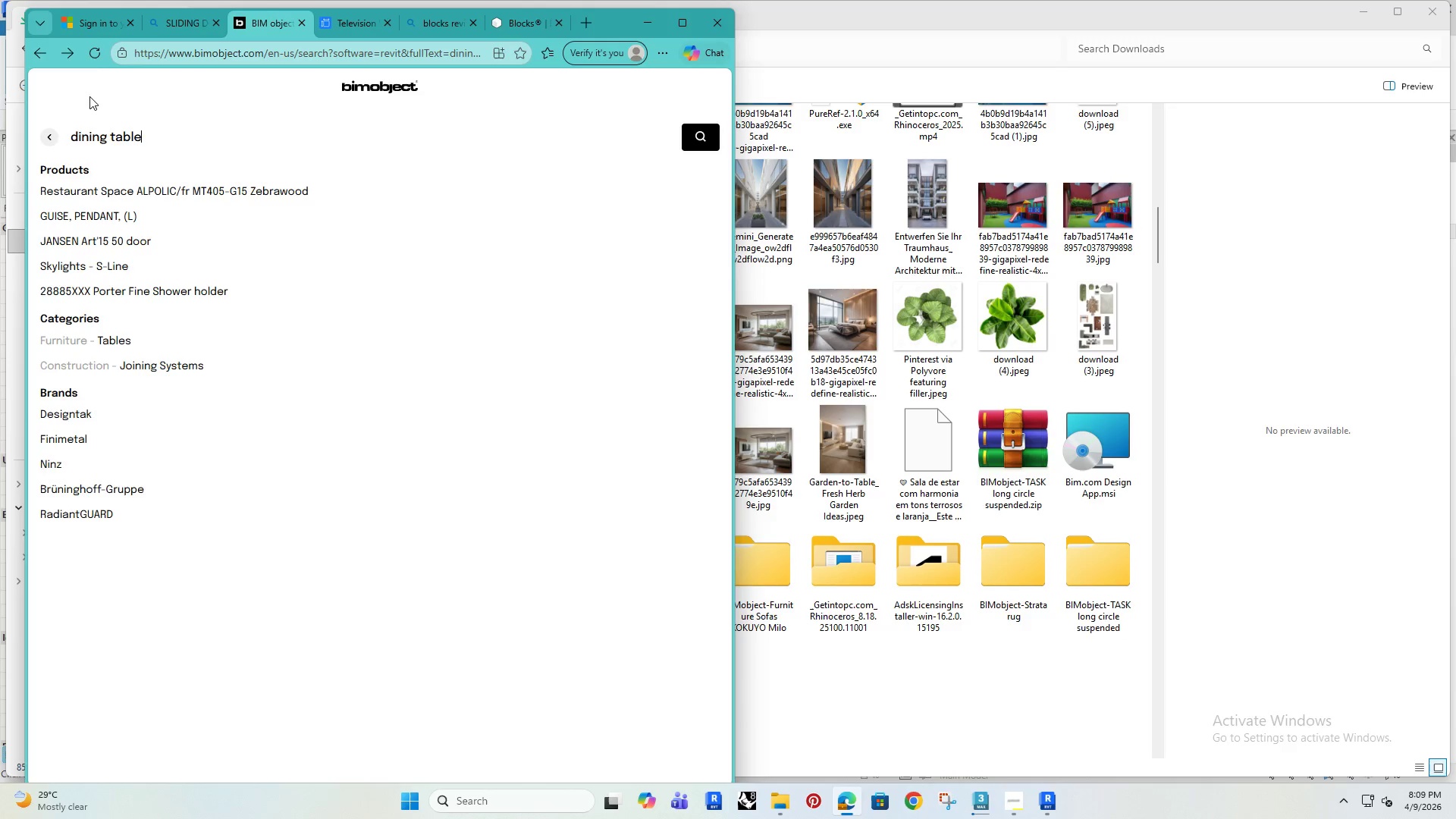 
key(Enter)
 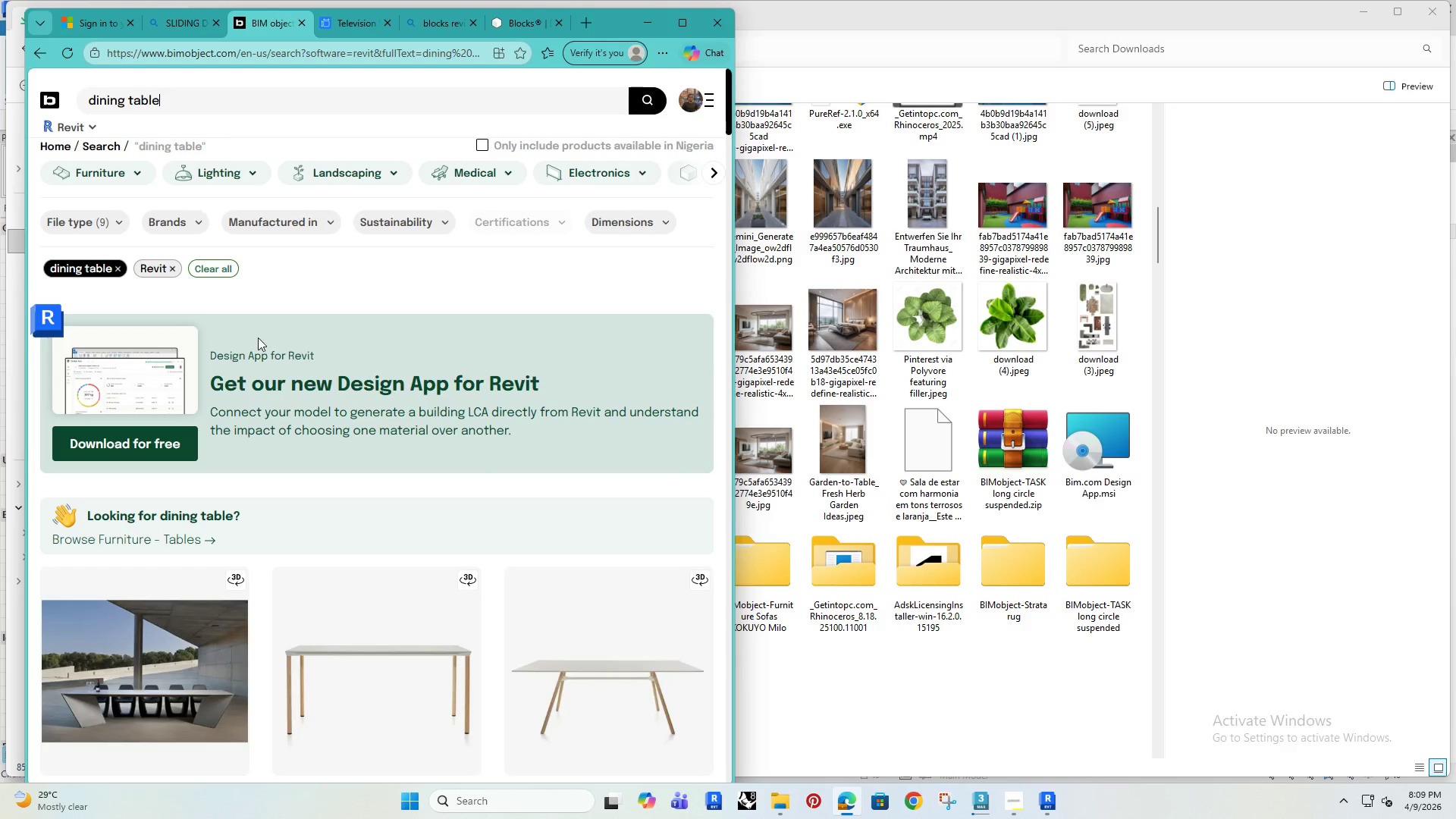 
scroll: coordinate [350, 363], scroll_direction: down, amount: 8.0
 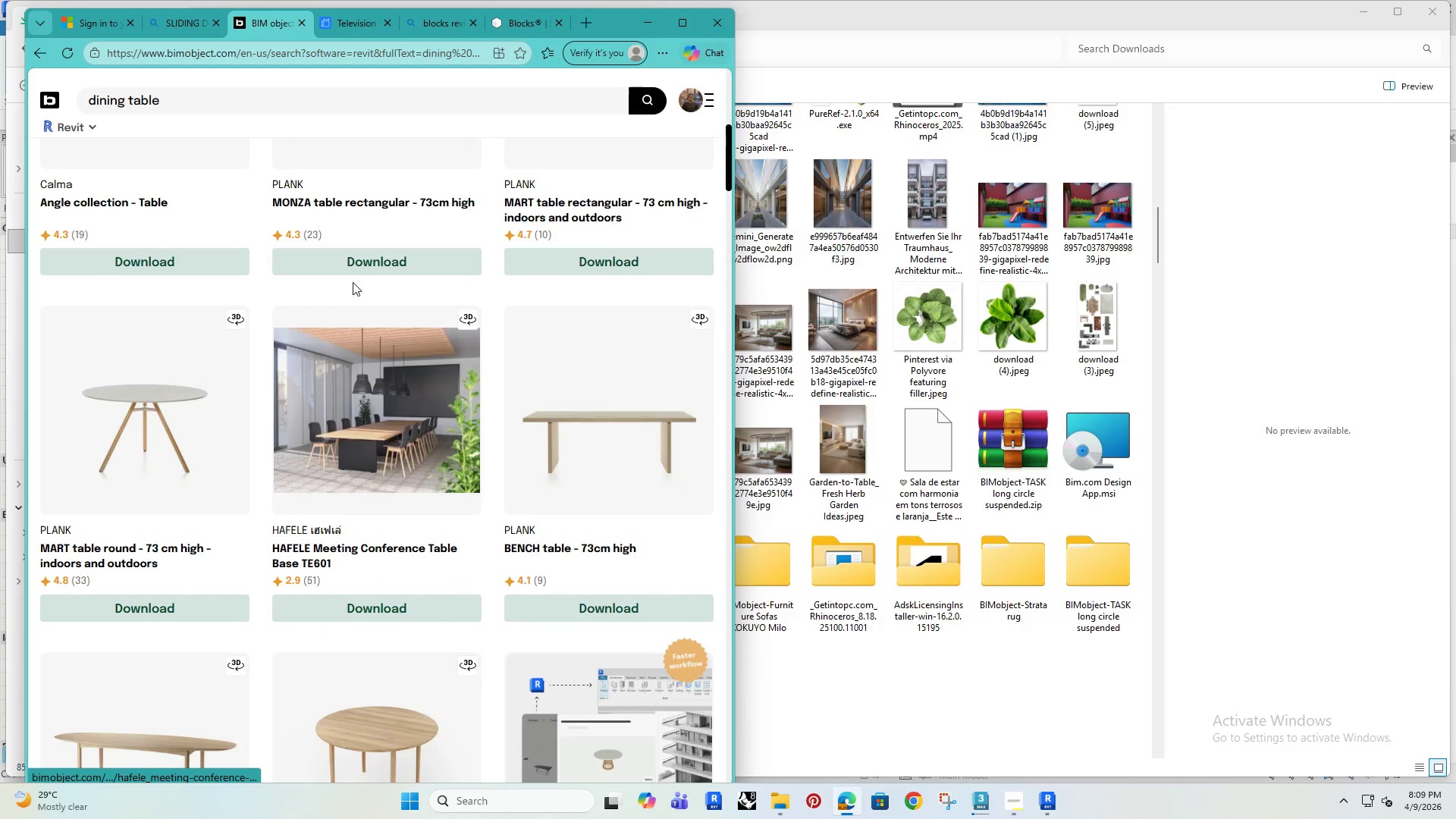 
left_click([359, 267])
 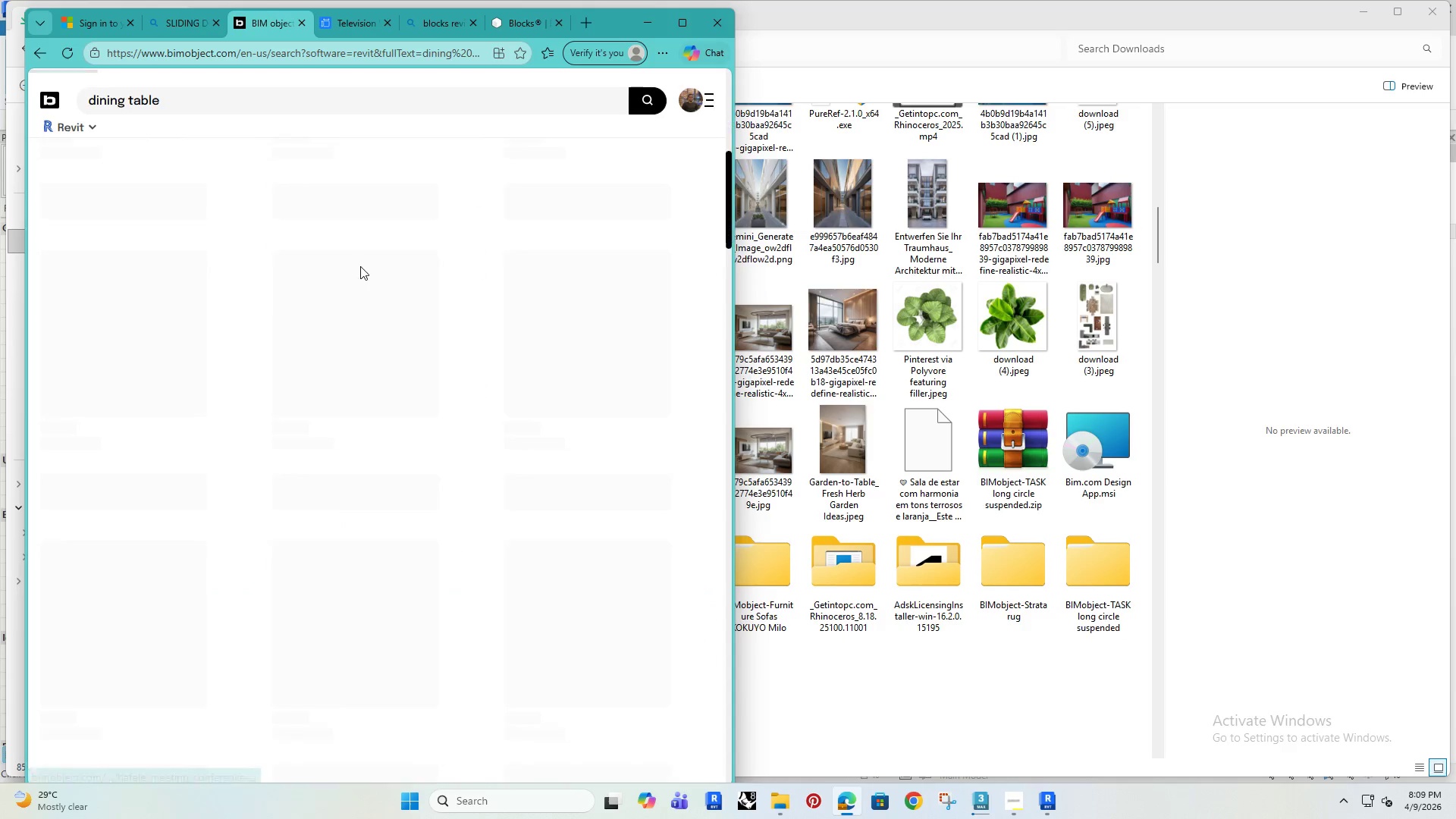 
mouse_move([343, 258])
 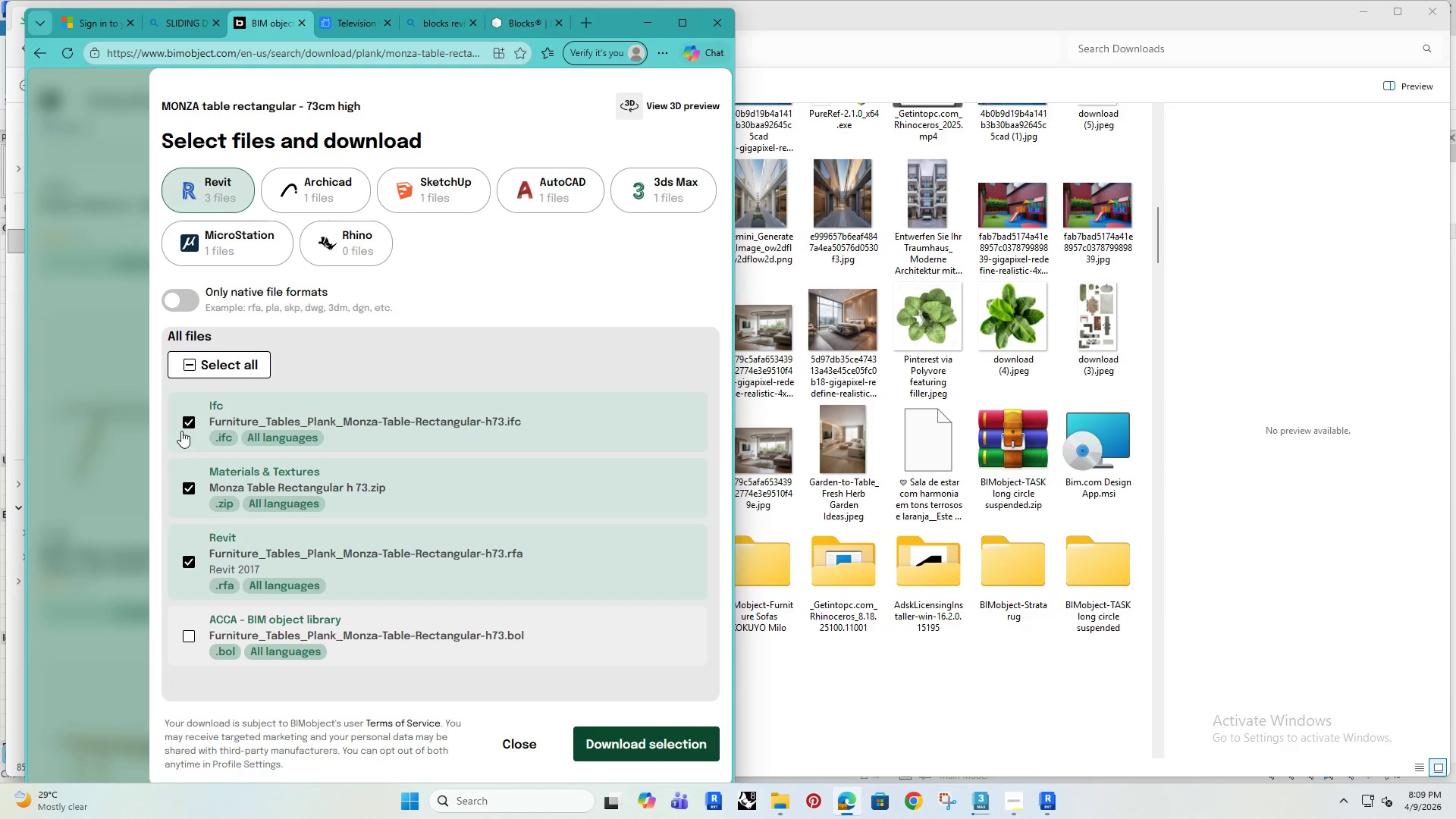 
left_click([194, 422])
 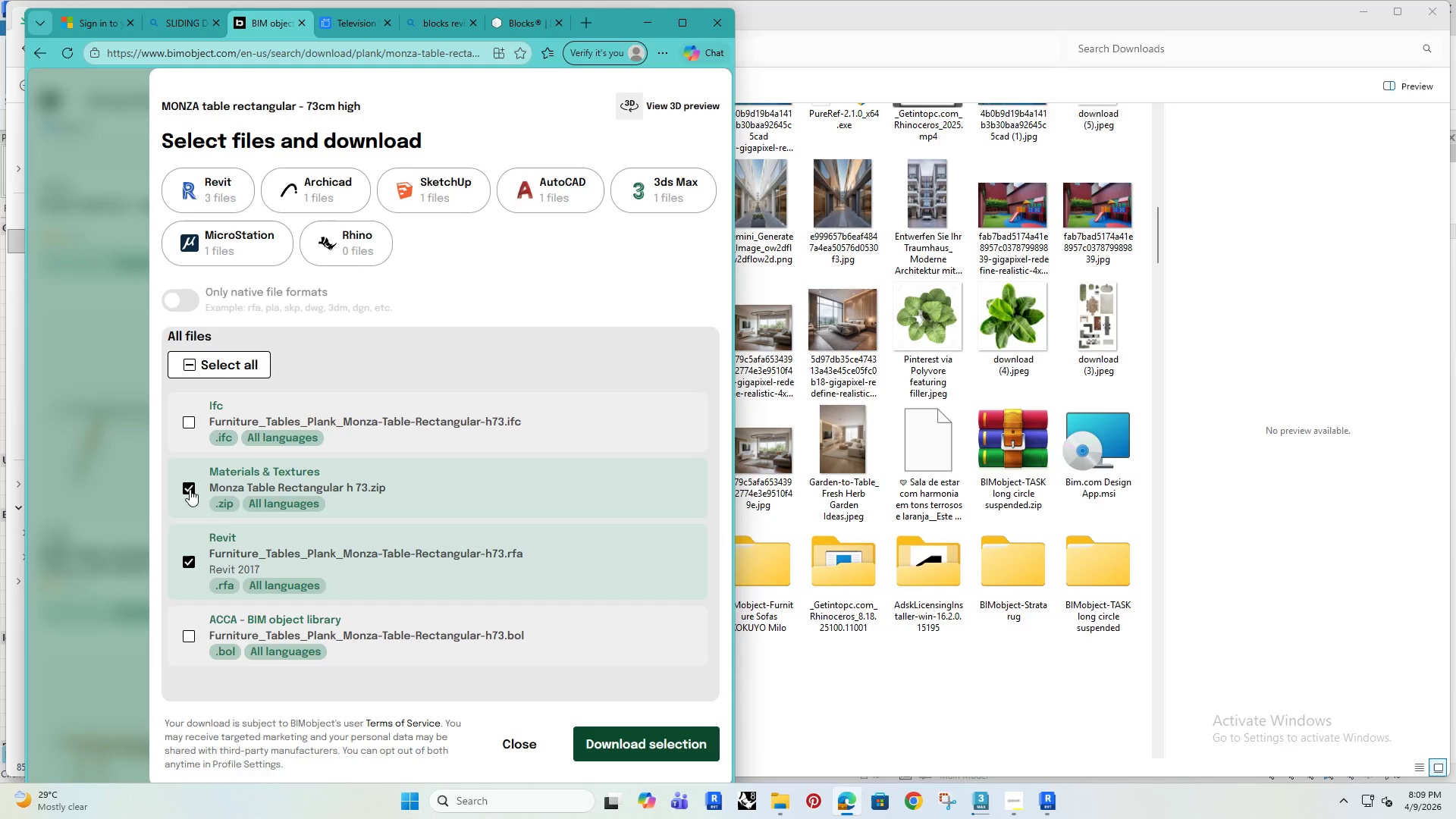 
left_click([185, 480])
 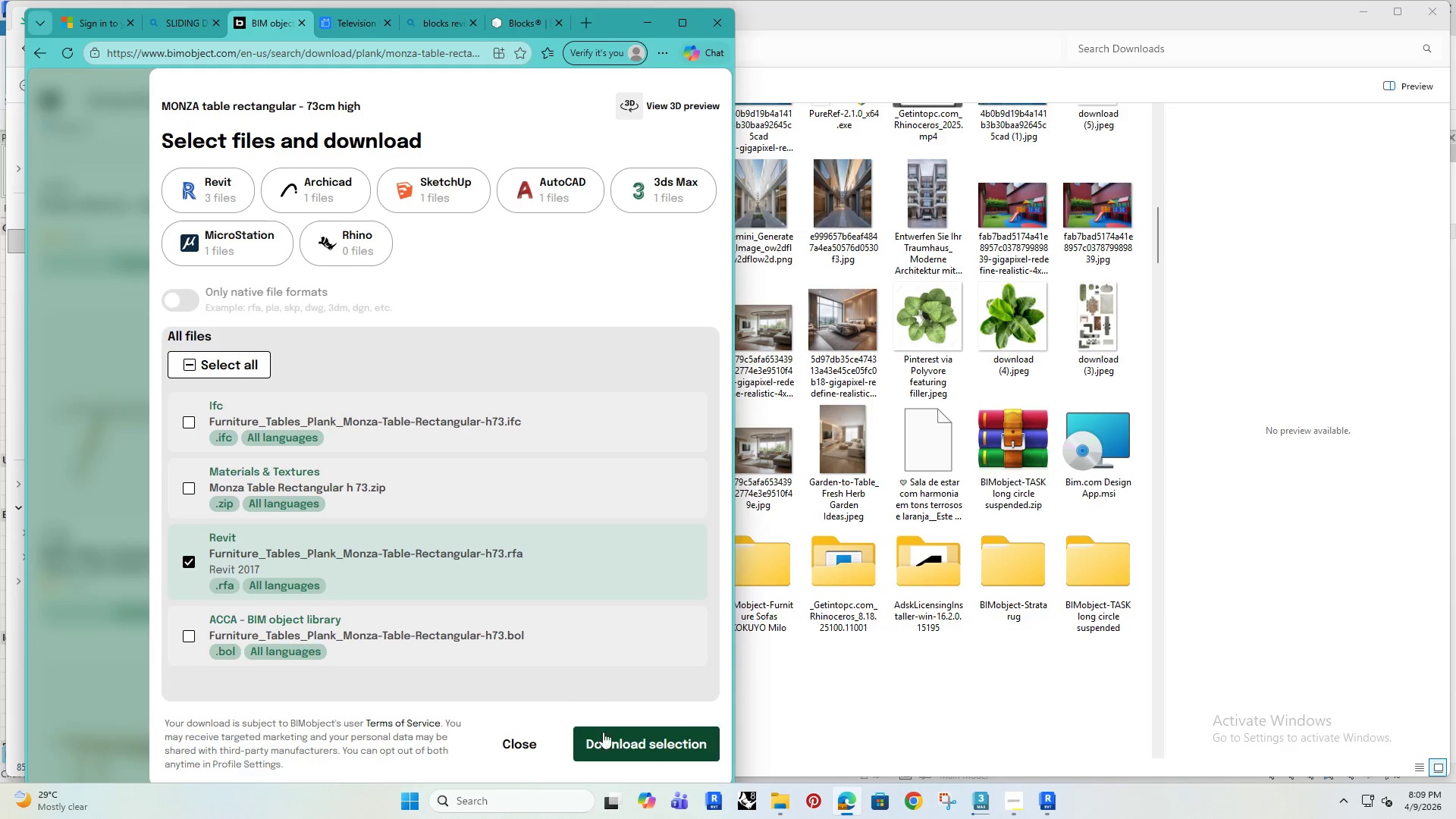 
left_click([603, 746])
 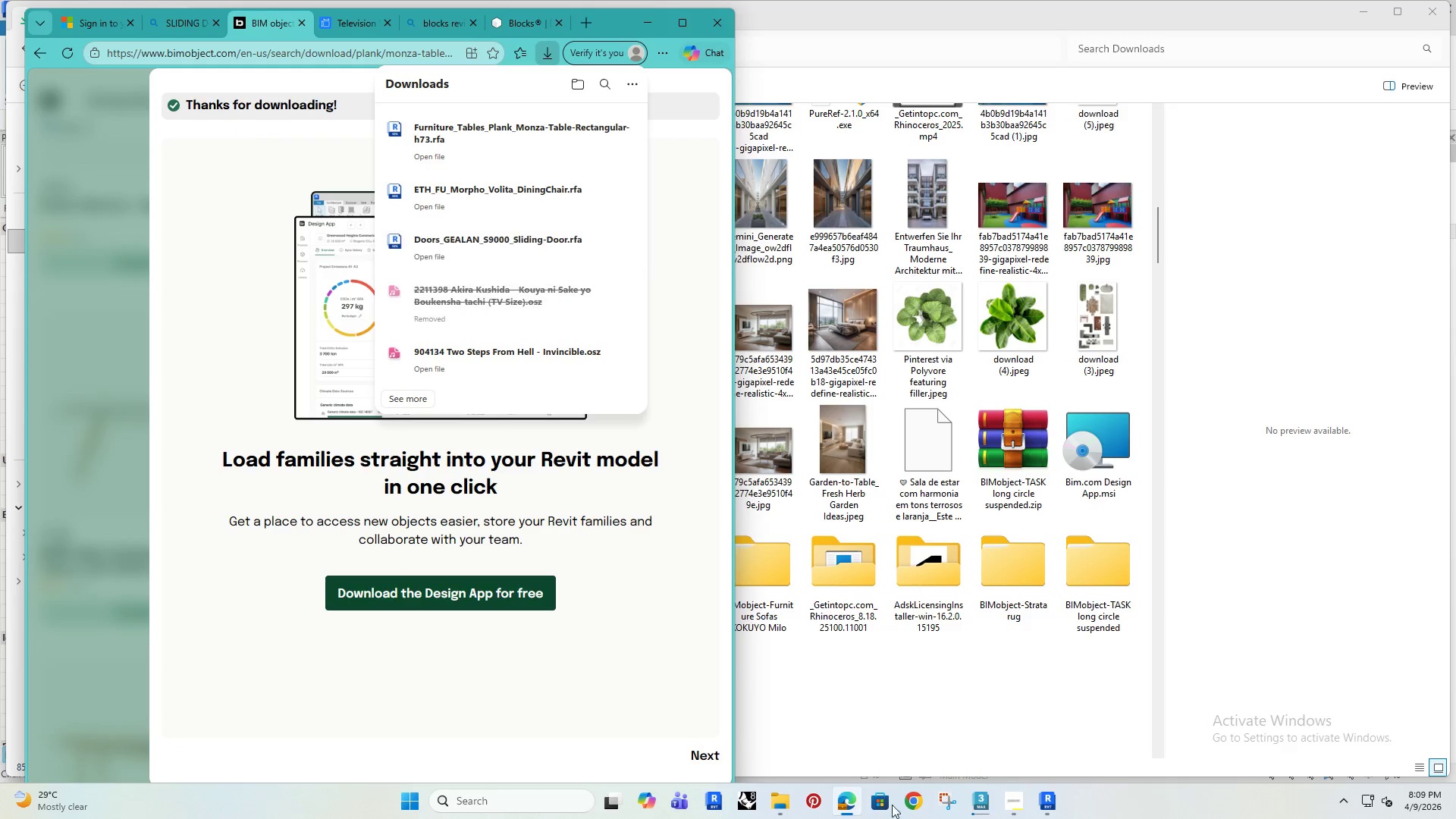 
left_click([1043, 803])
 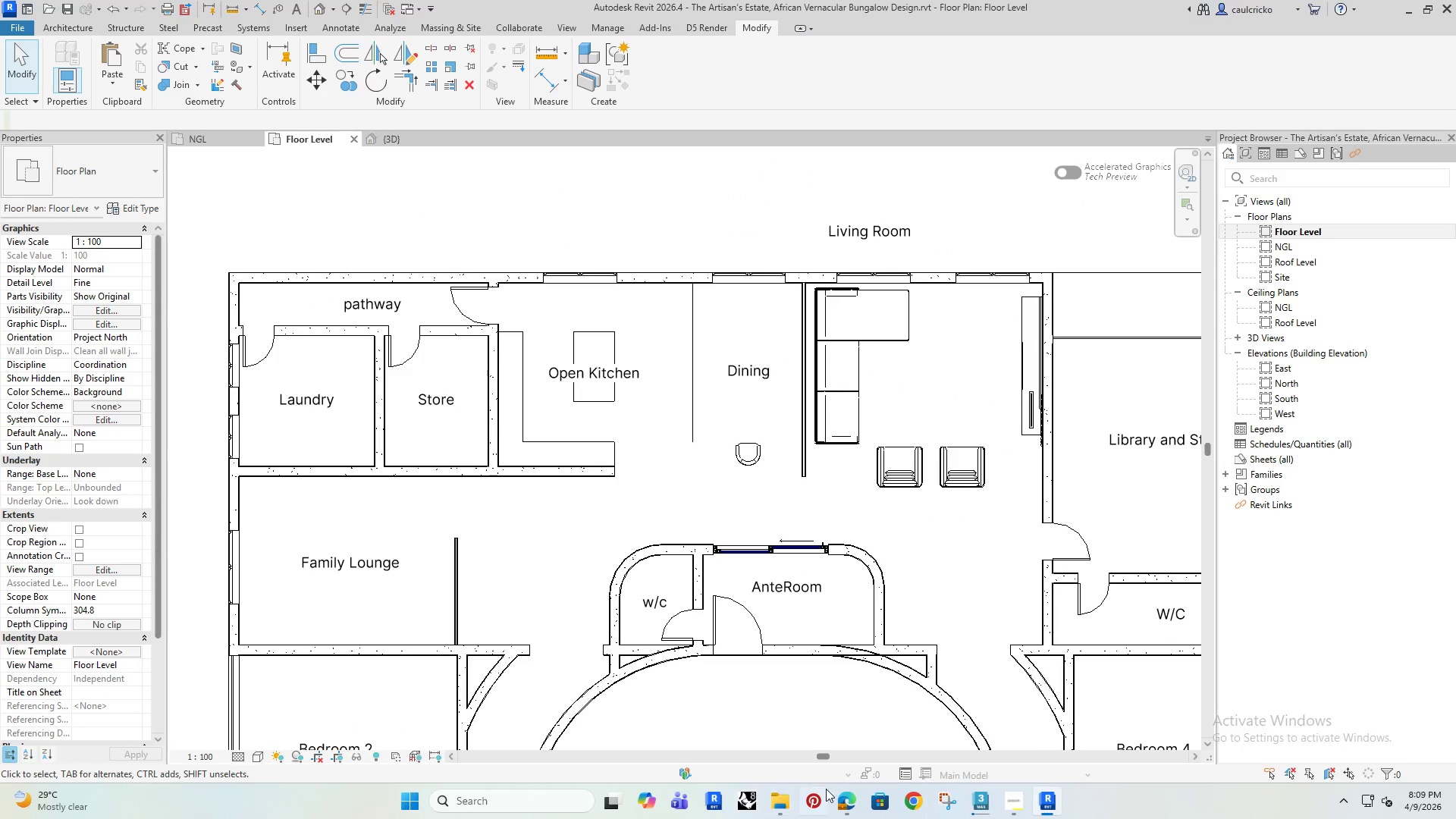 
left_click([847, 793])
 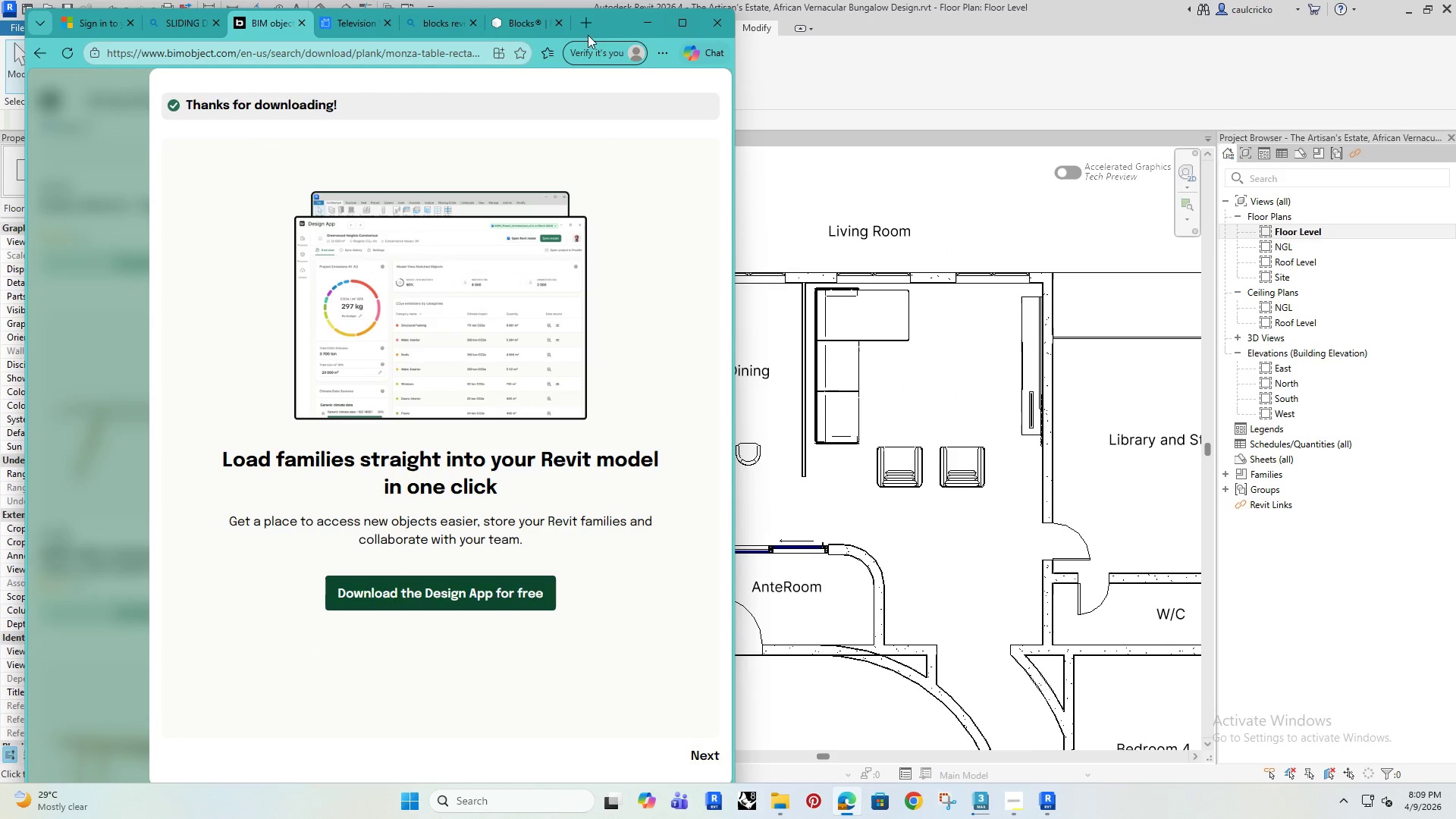 
left_click([661, 55])
 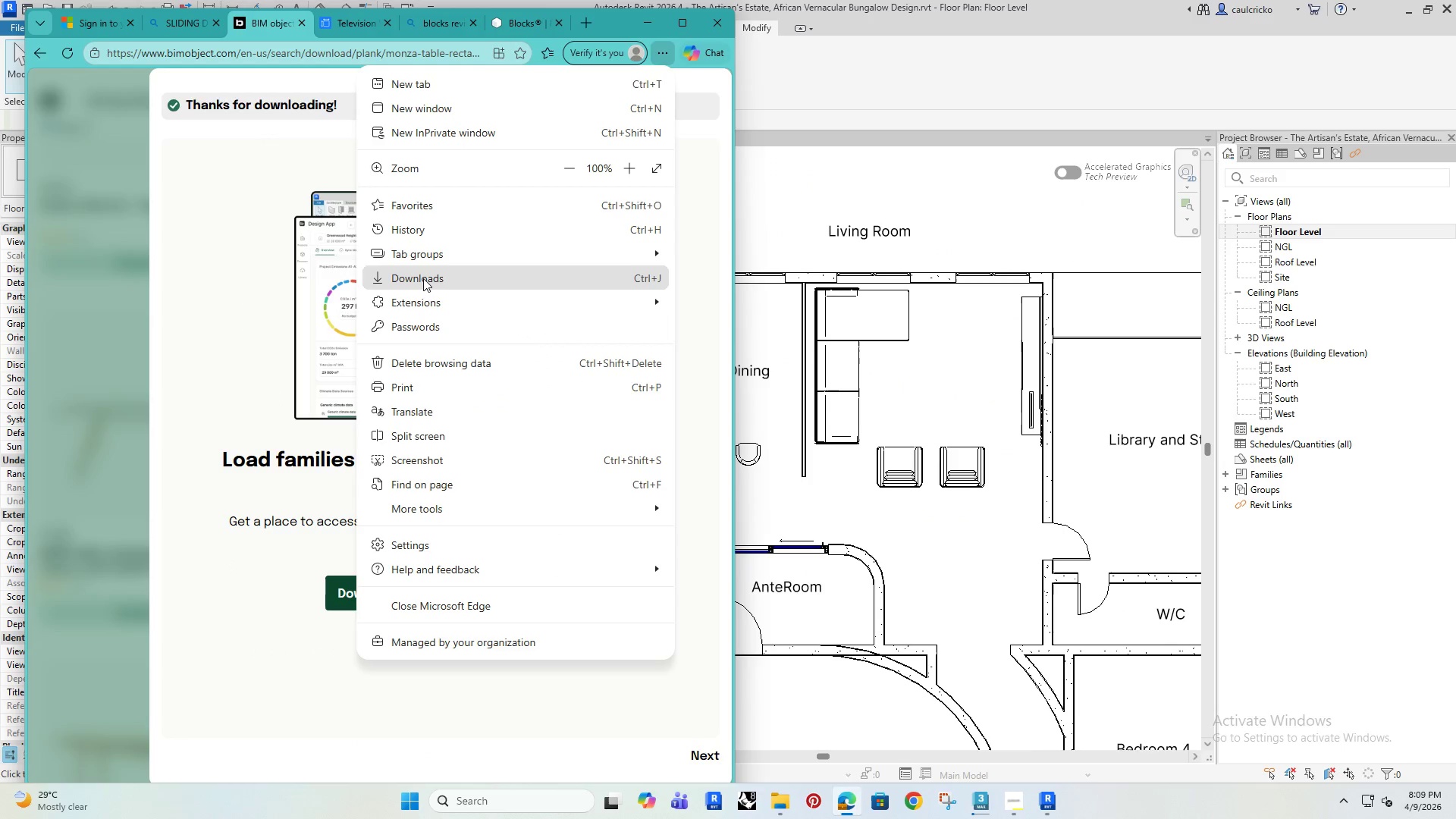 
left_click([423, 278])
 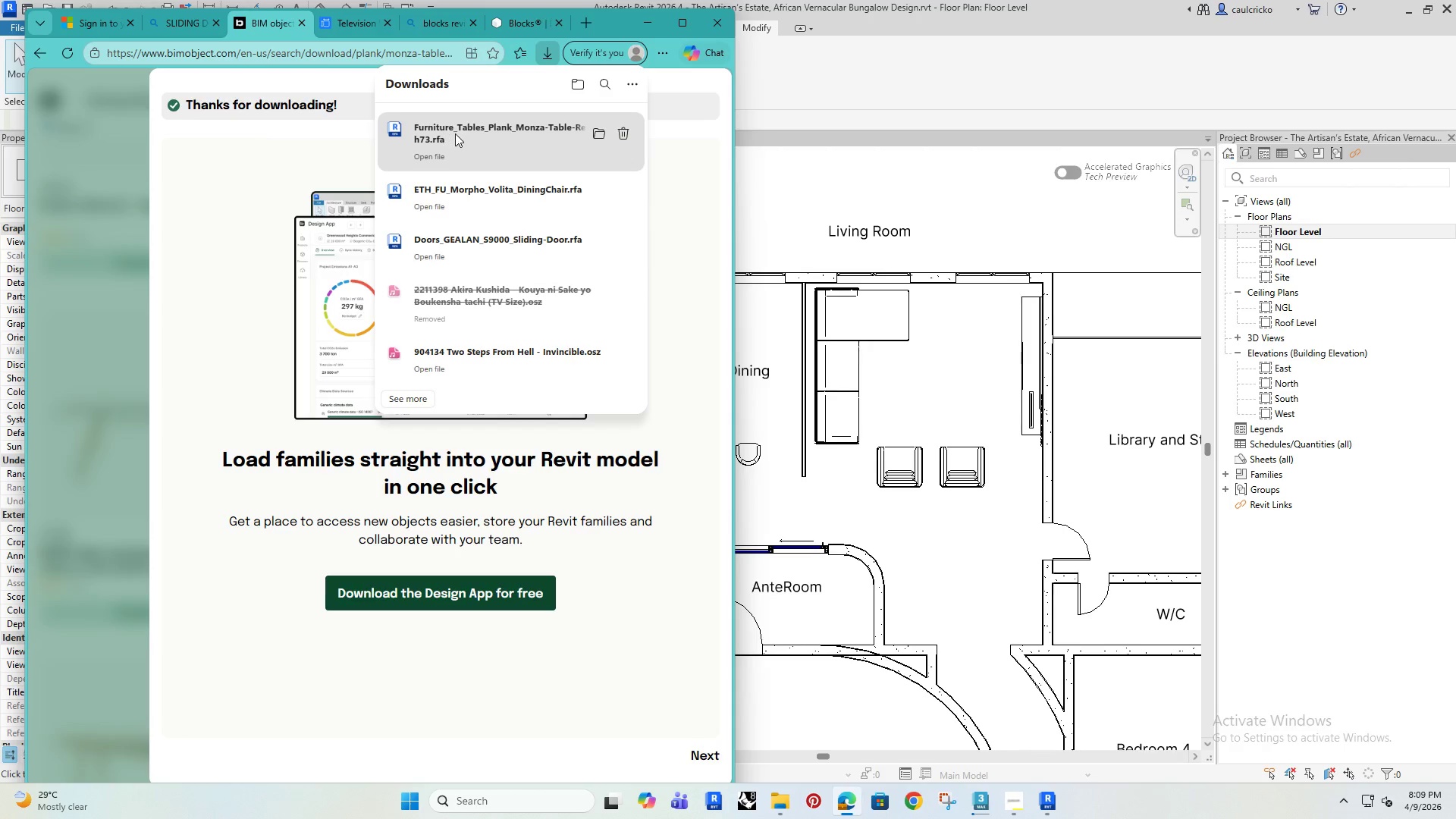 
left_click_drag(start_coordinate=[457, 133], to_coordinate=[830, 395])
 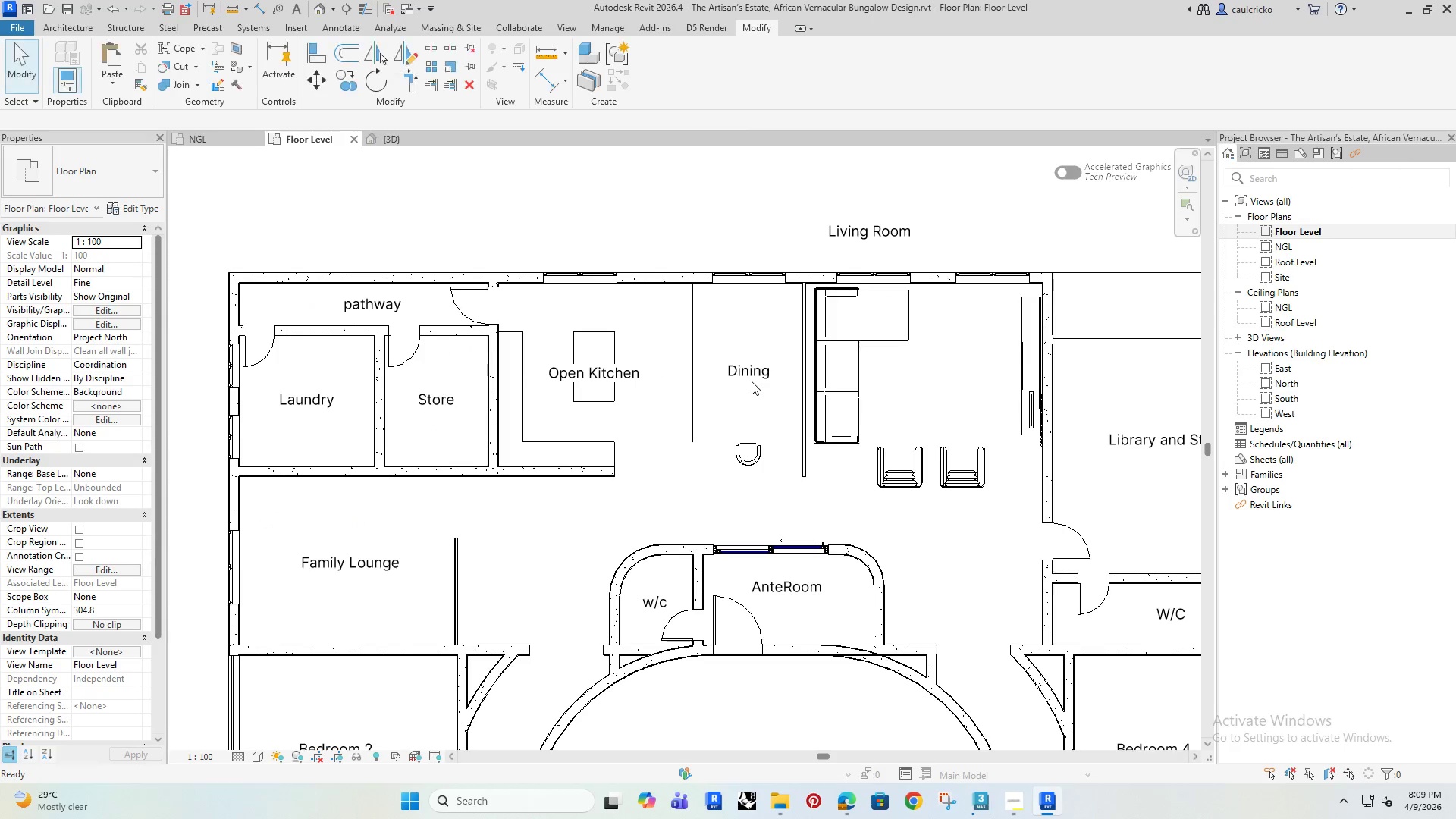 
wait(6.17)
 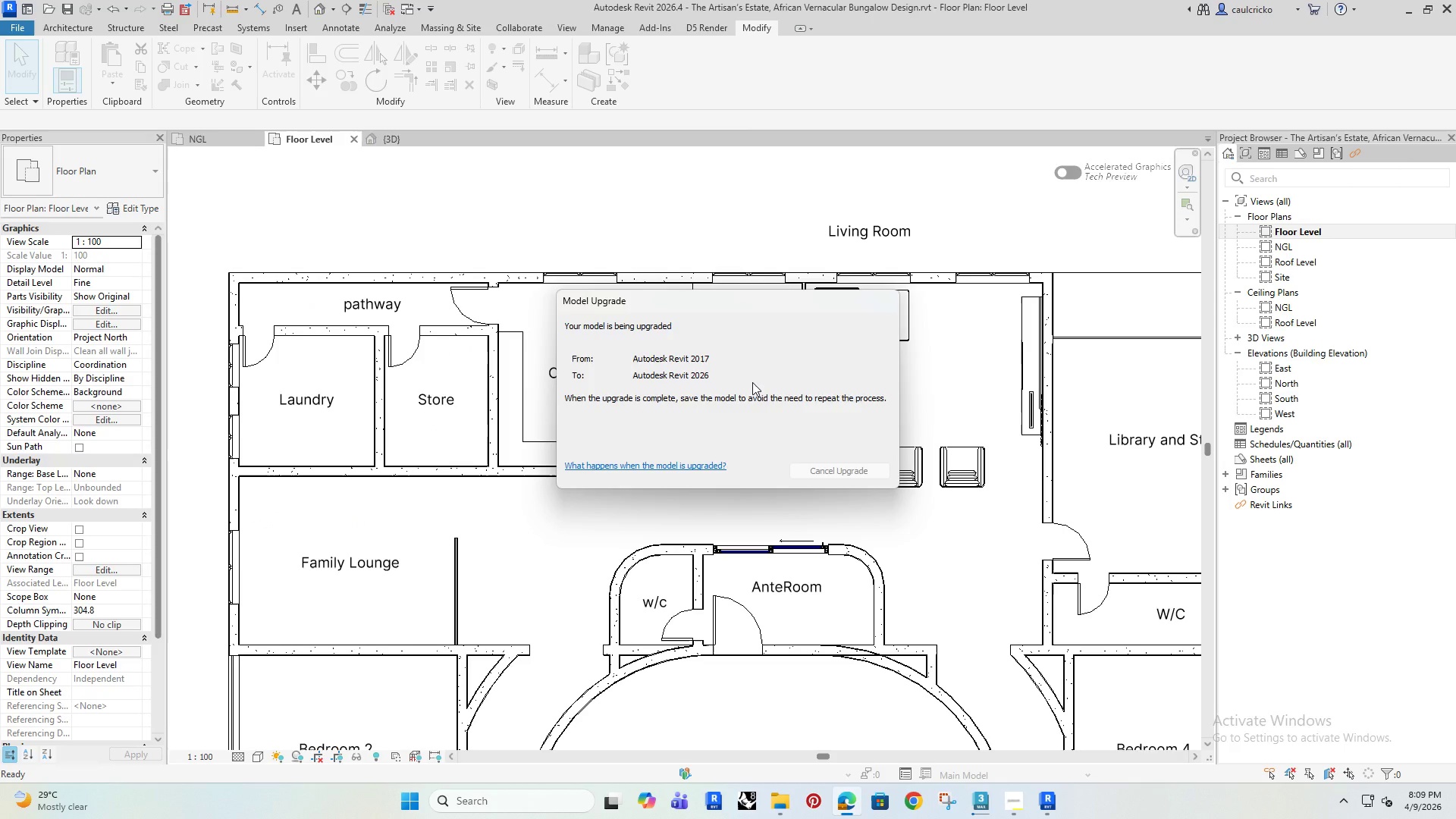 
key(Space)
 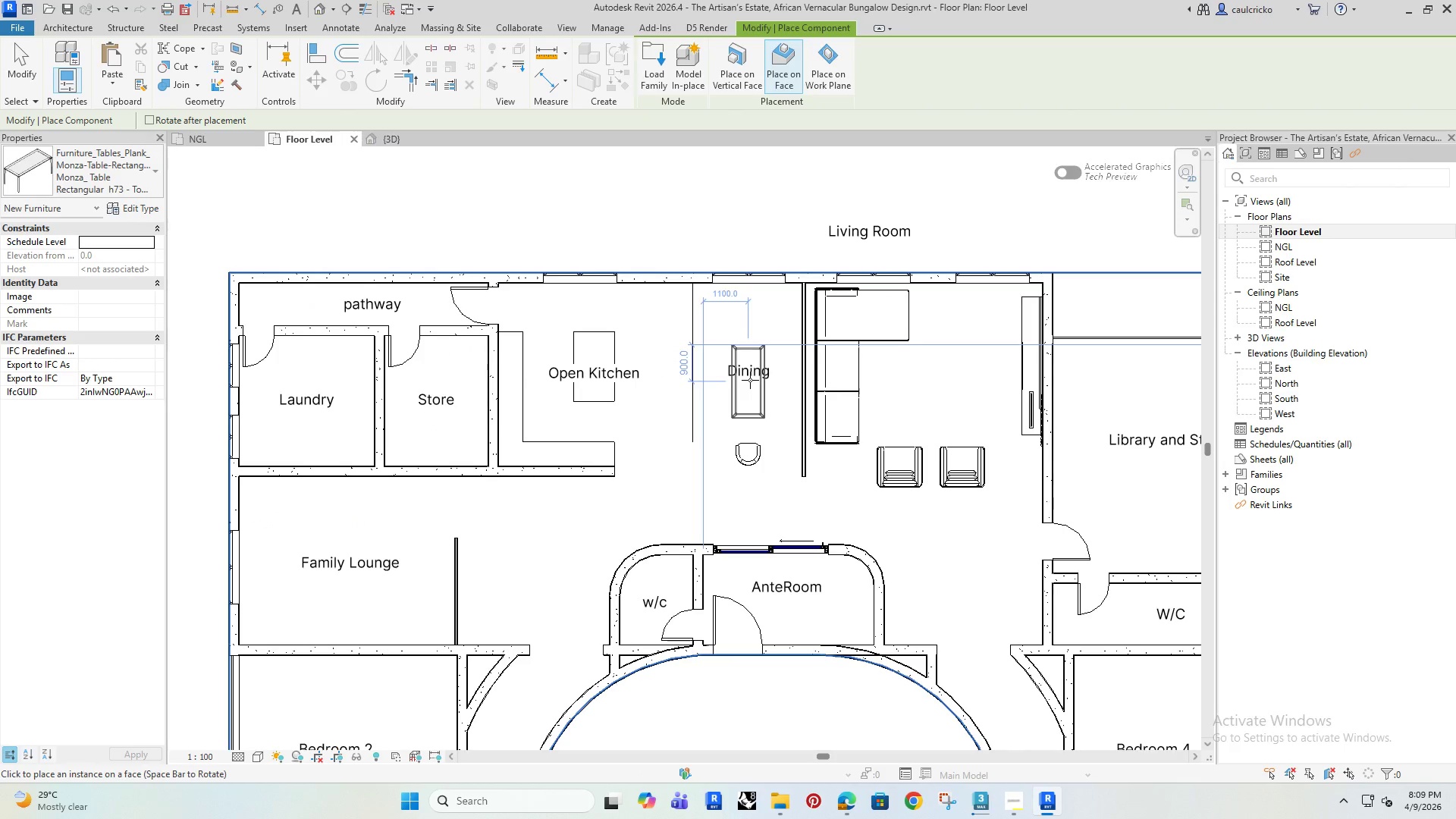 
left_click([750, 380])
 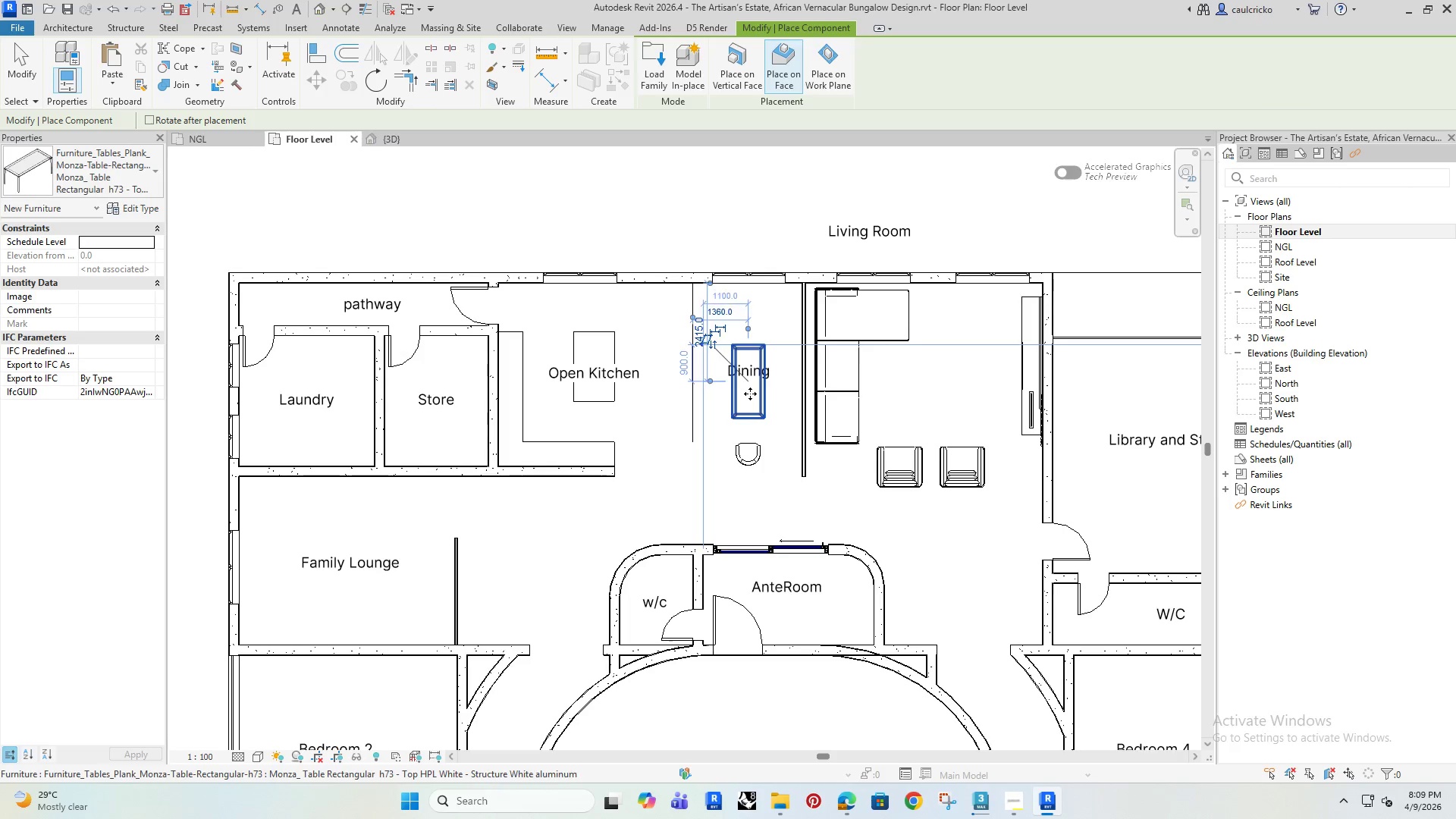 
key(Escape)
 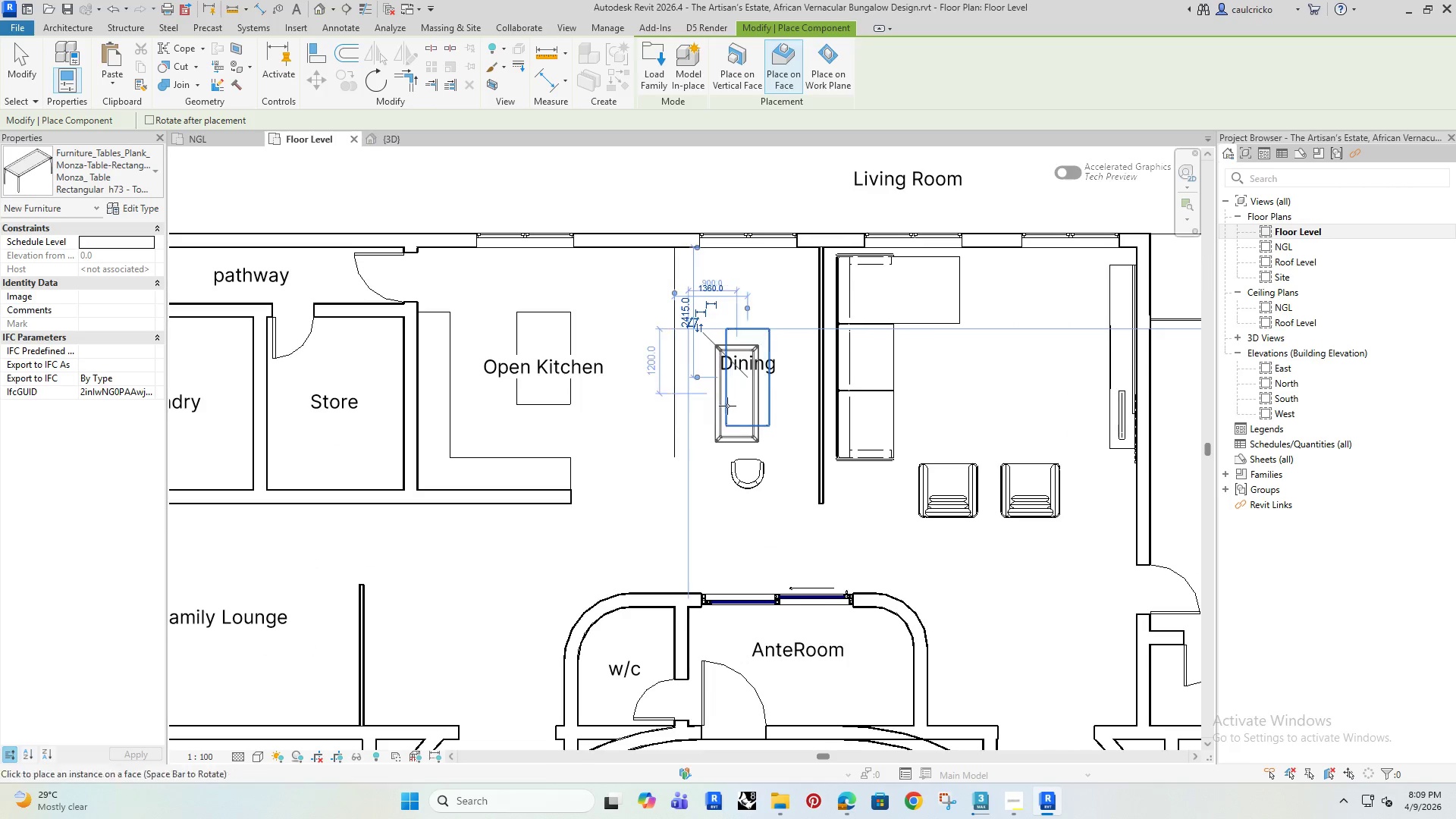 
scroll: coordinate [750, 394], scroll_direction: up, amount: 2.0
 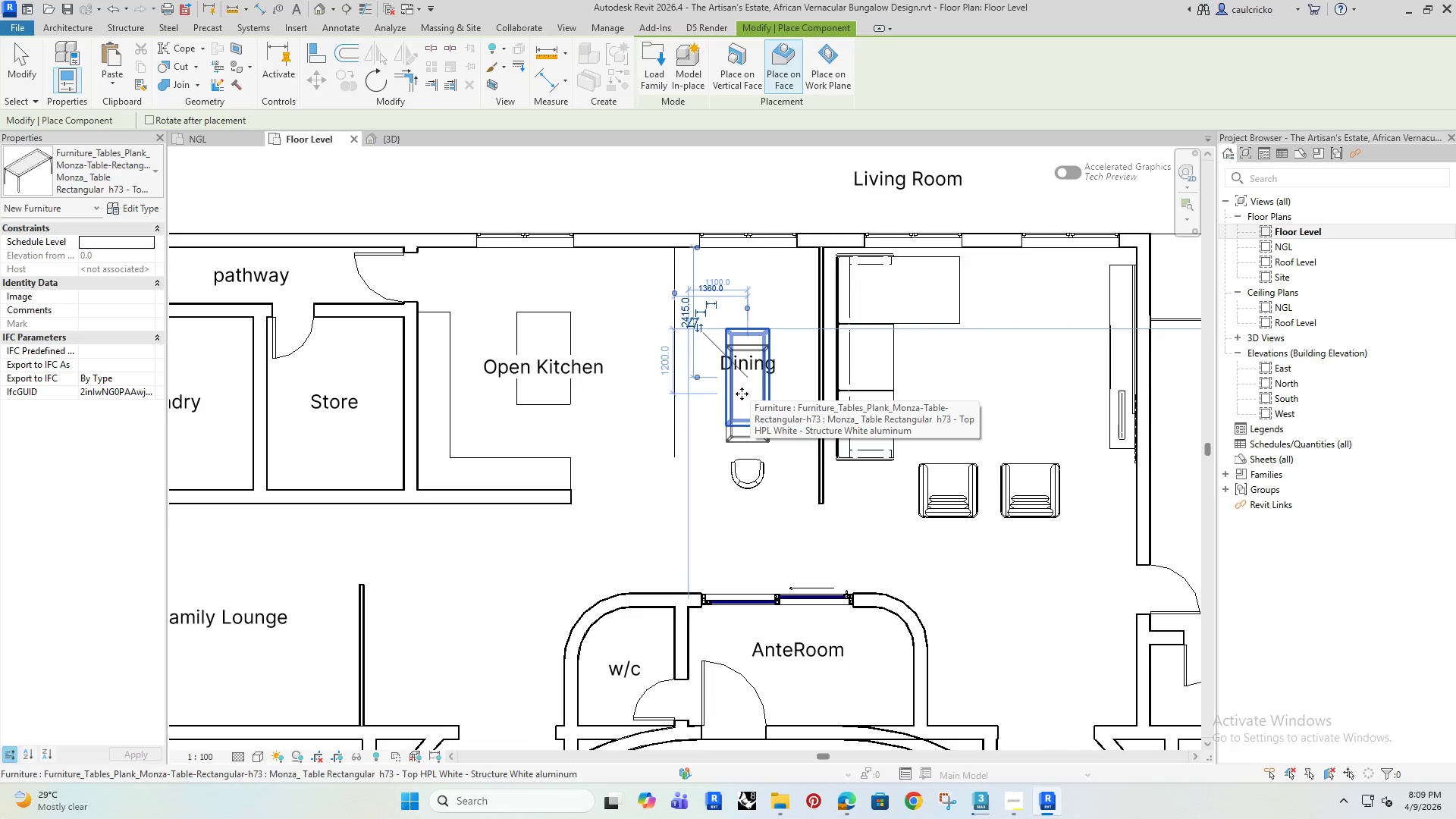 
key(Escape)
 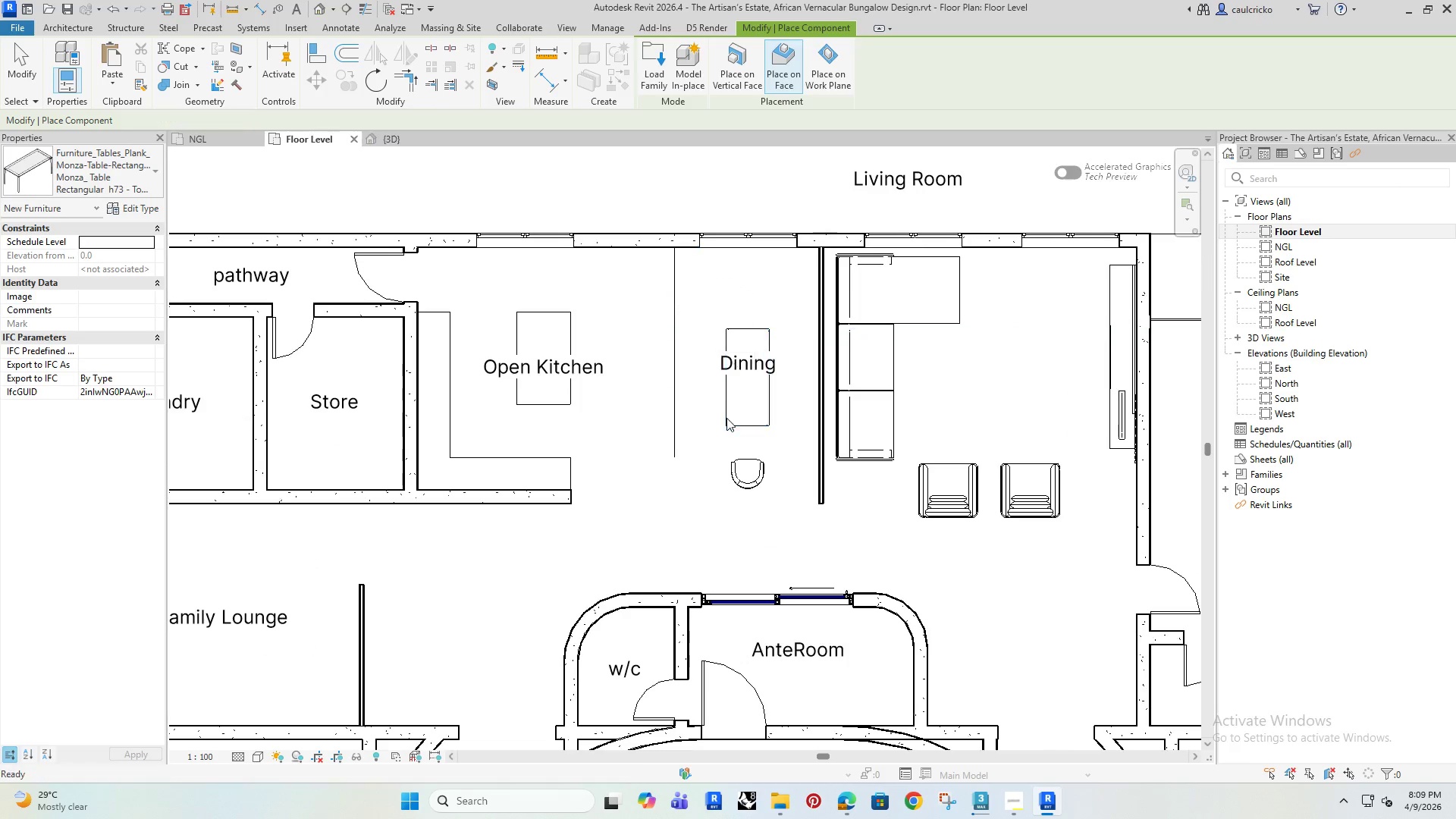 
key(Escape)
 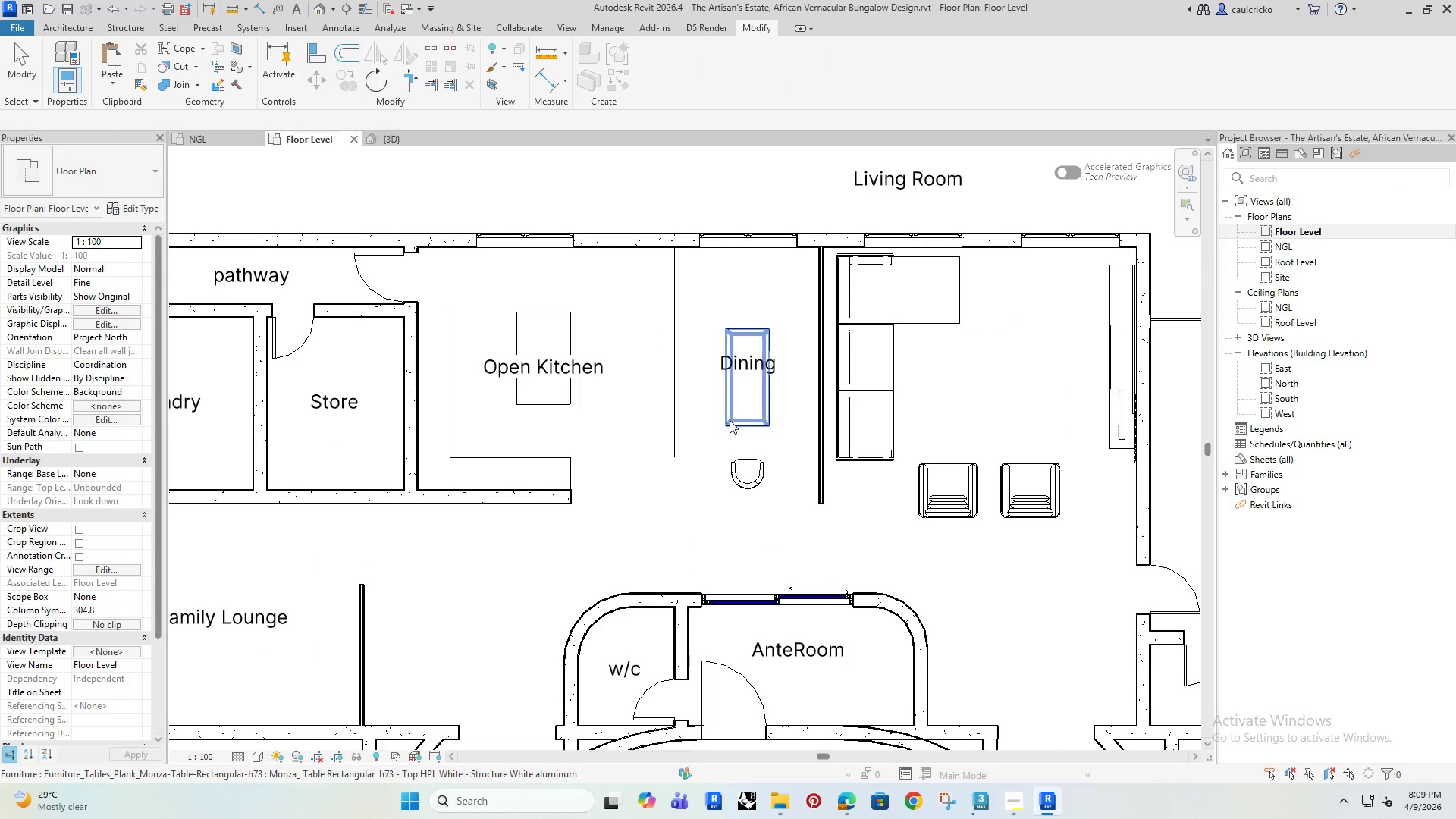 
left_click([730, 420])
 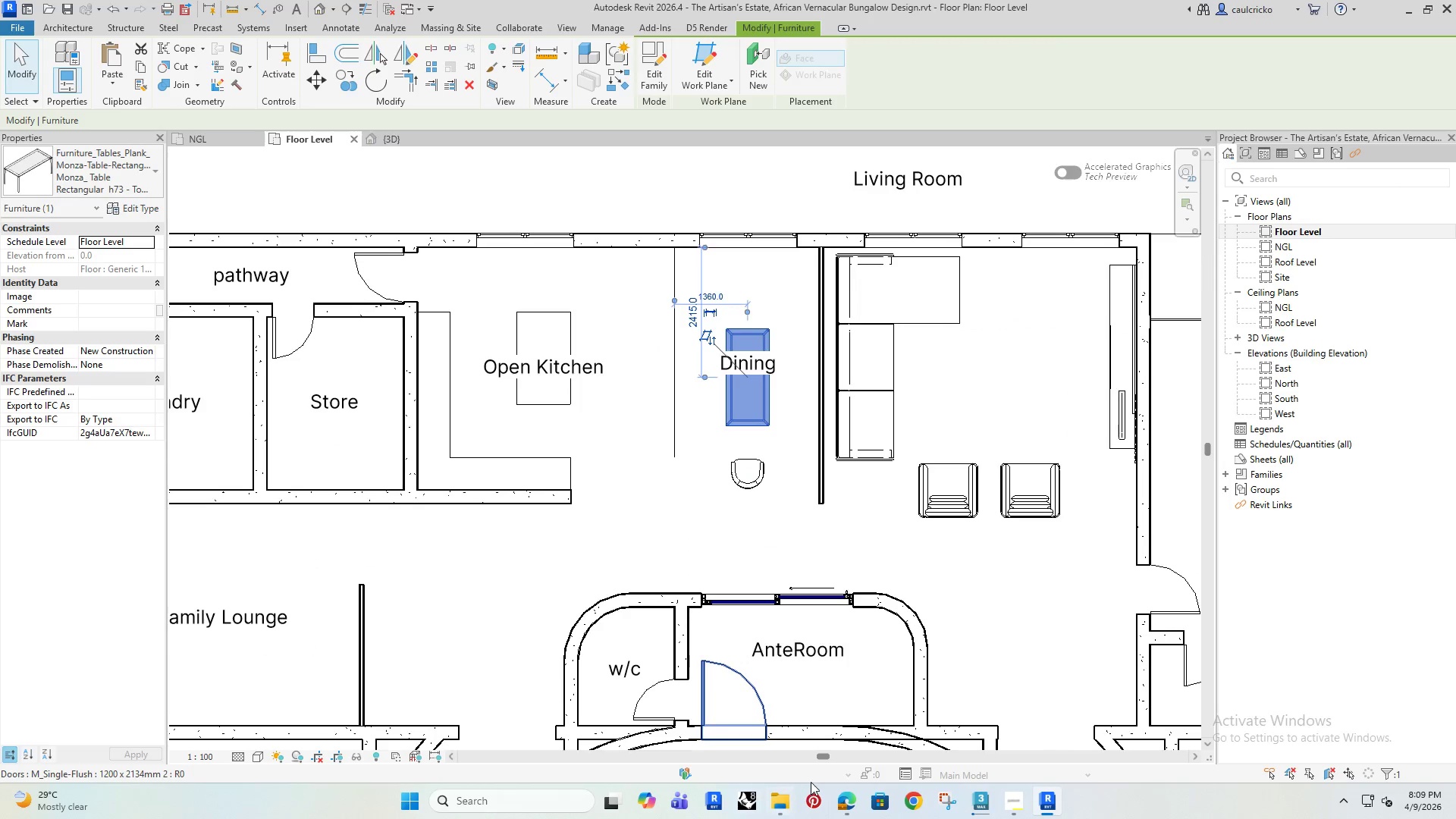 
left_click([840, 801])
 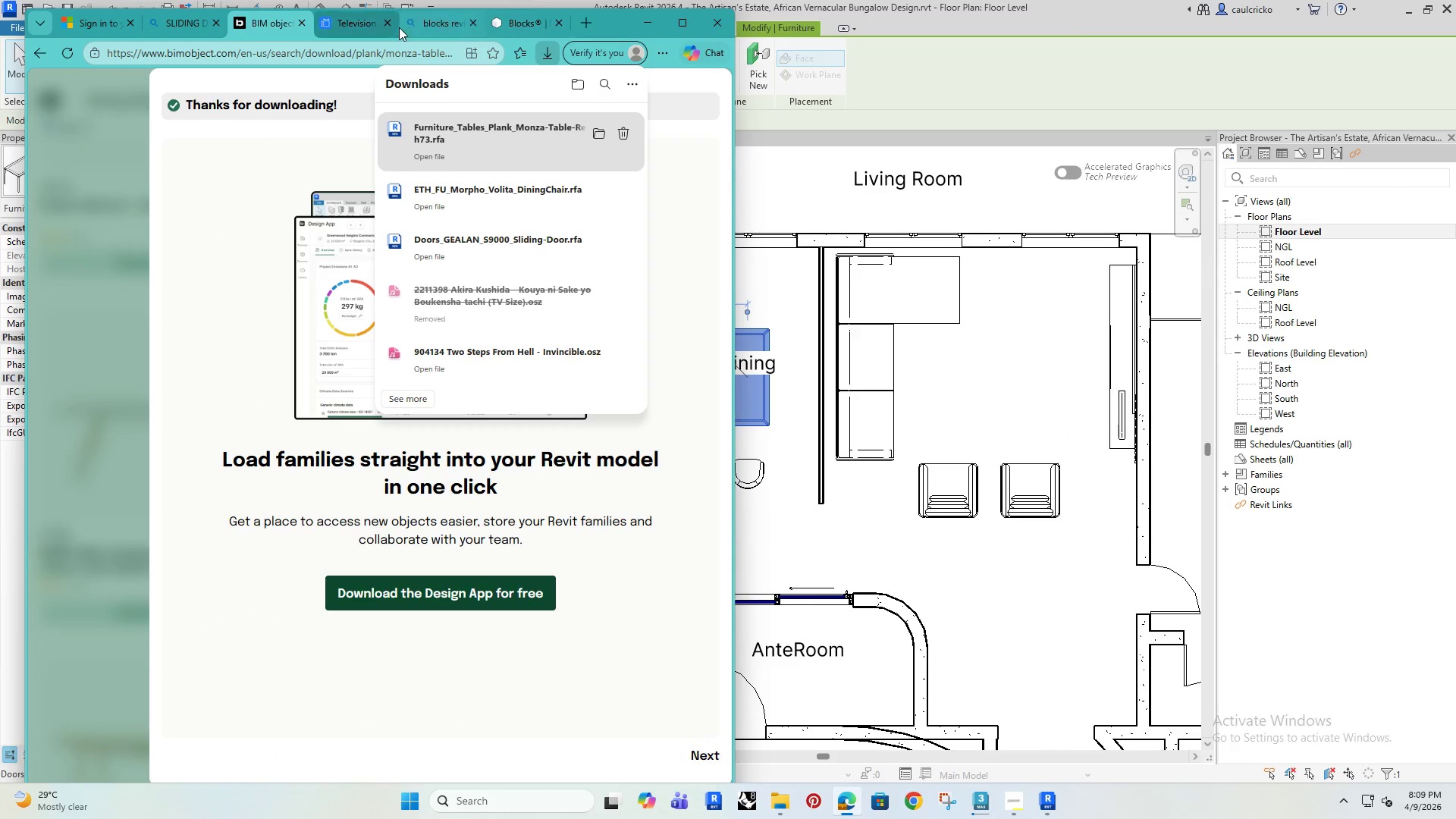 
left_click([340, 20])
 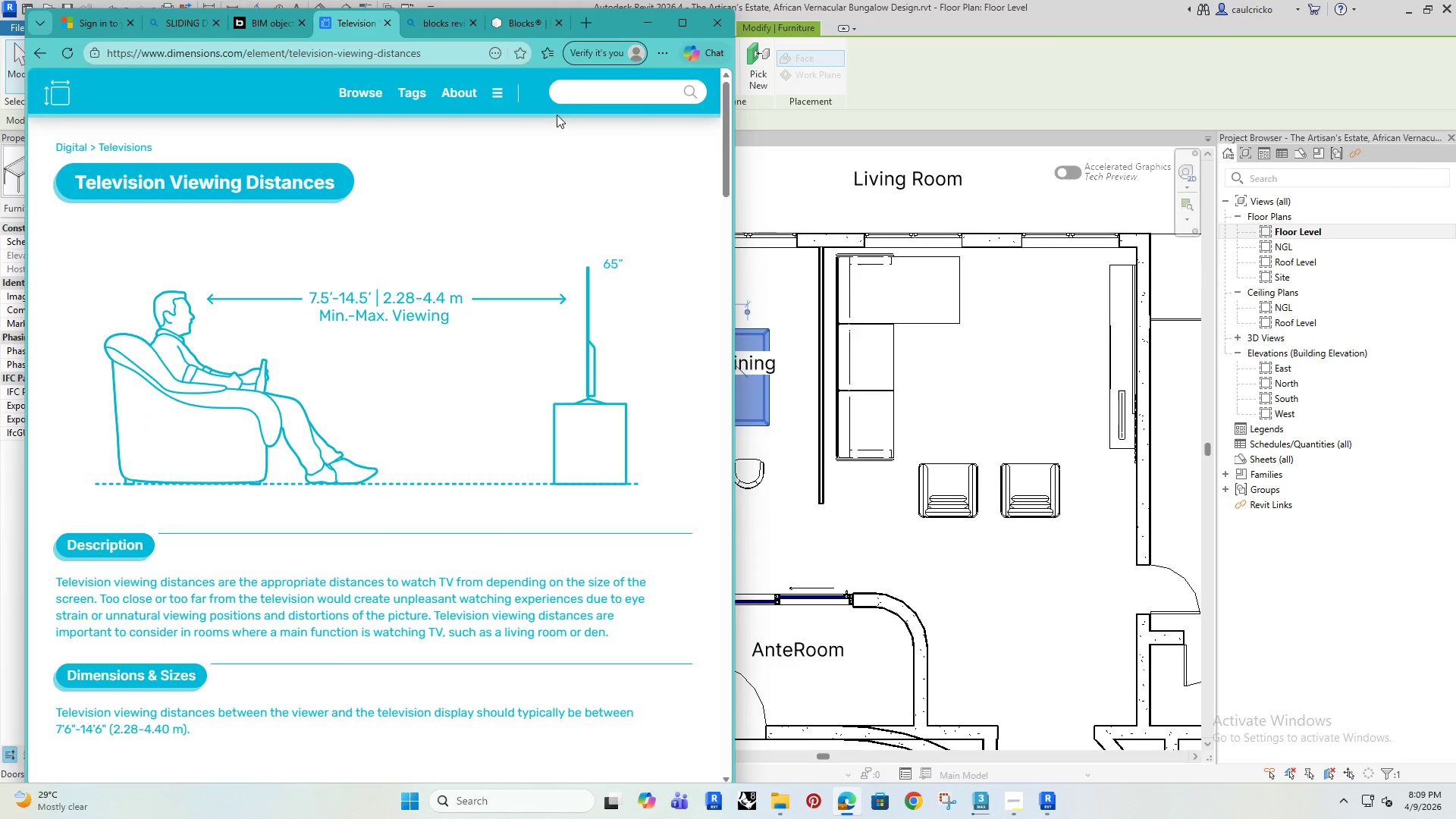 
left_click([580, 93])
 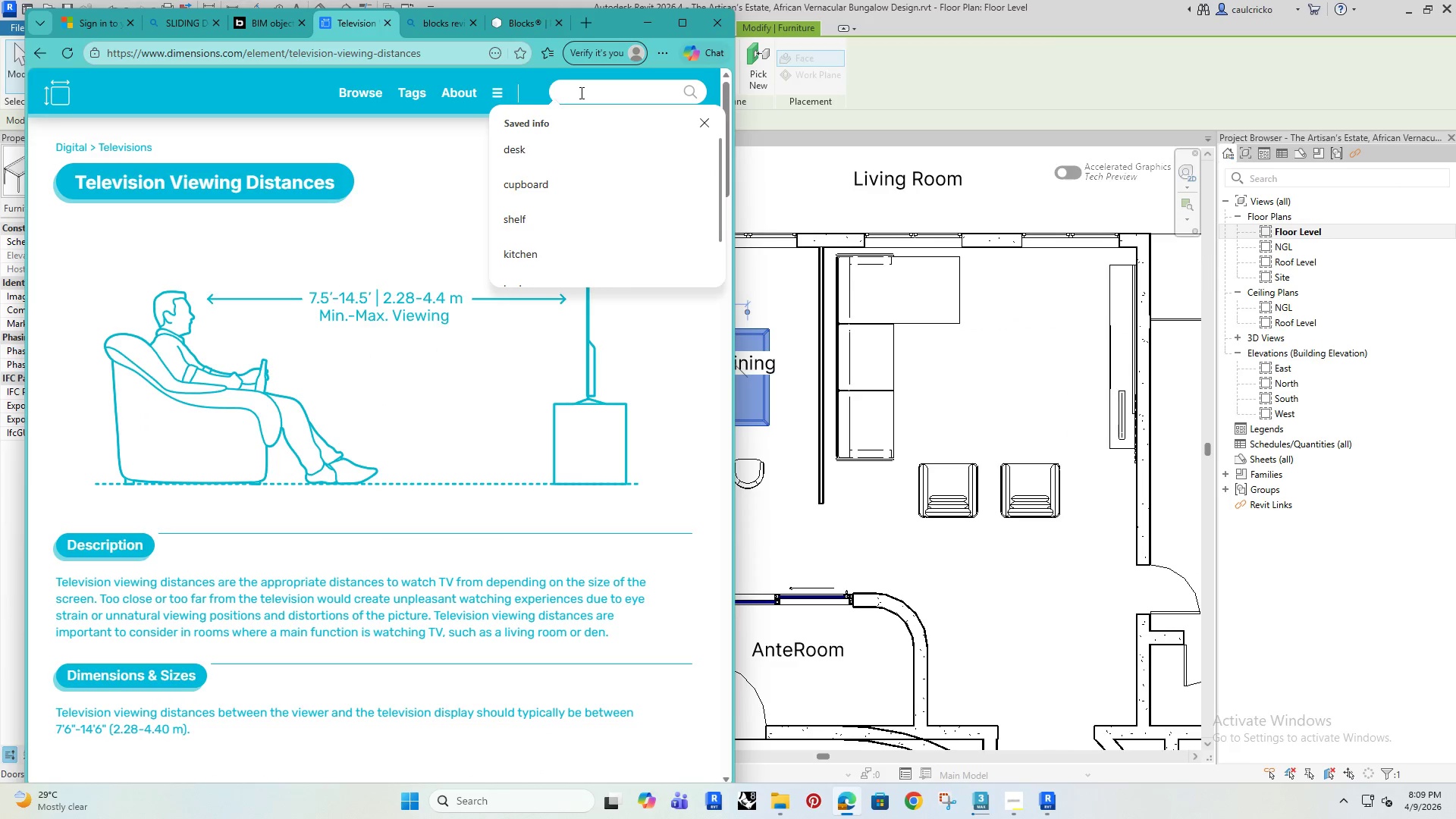 
type(dining tablw)
key(Backspace)
type(e)
 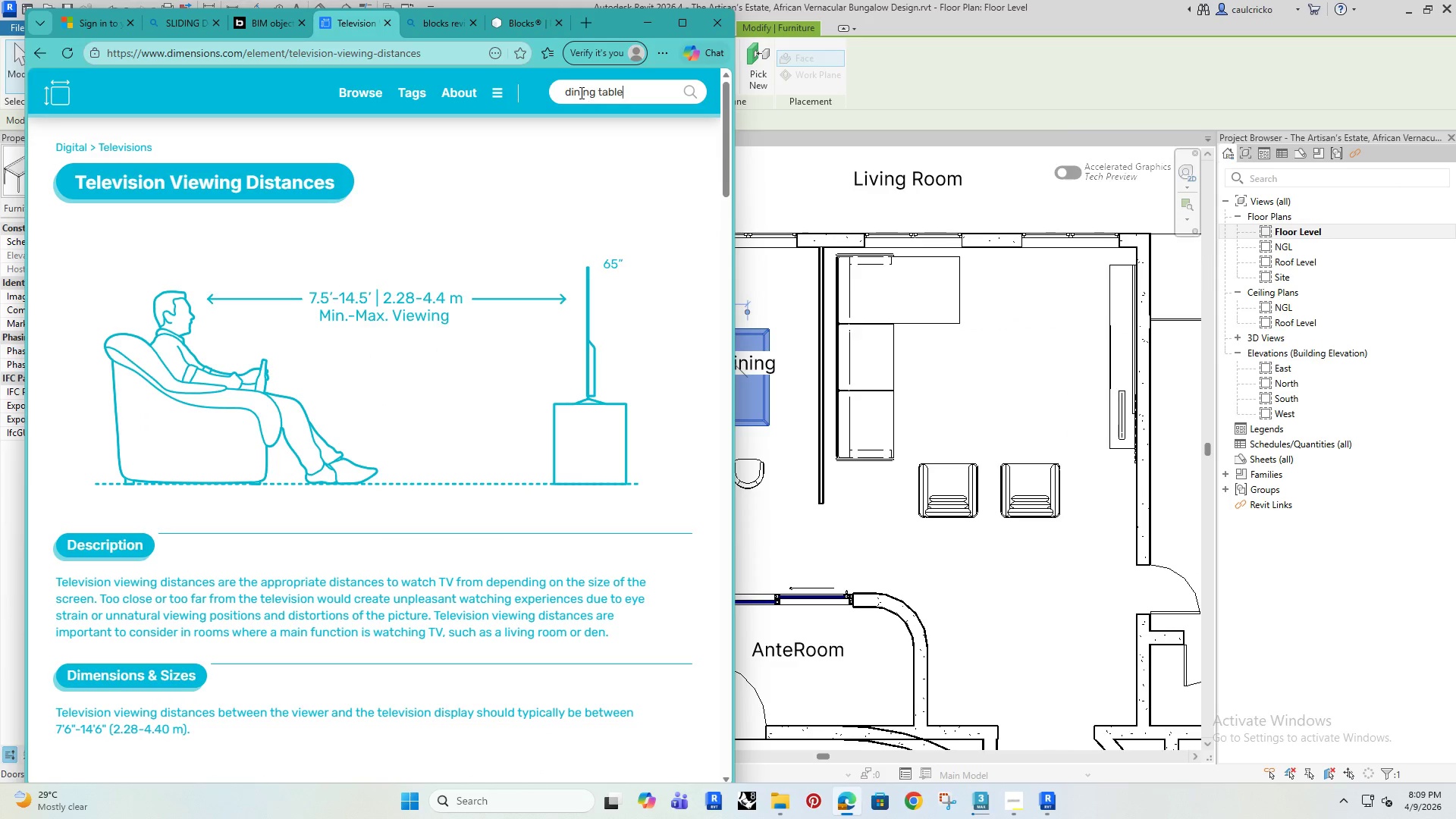 
key(Enter)
 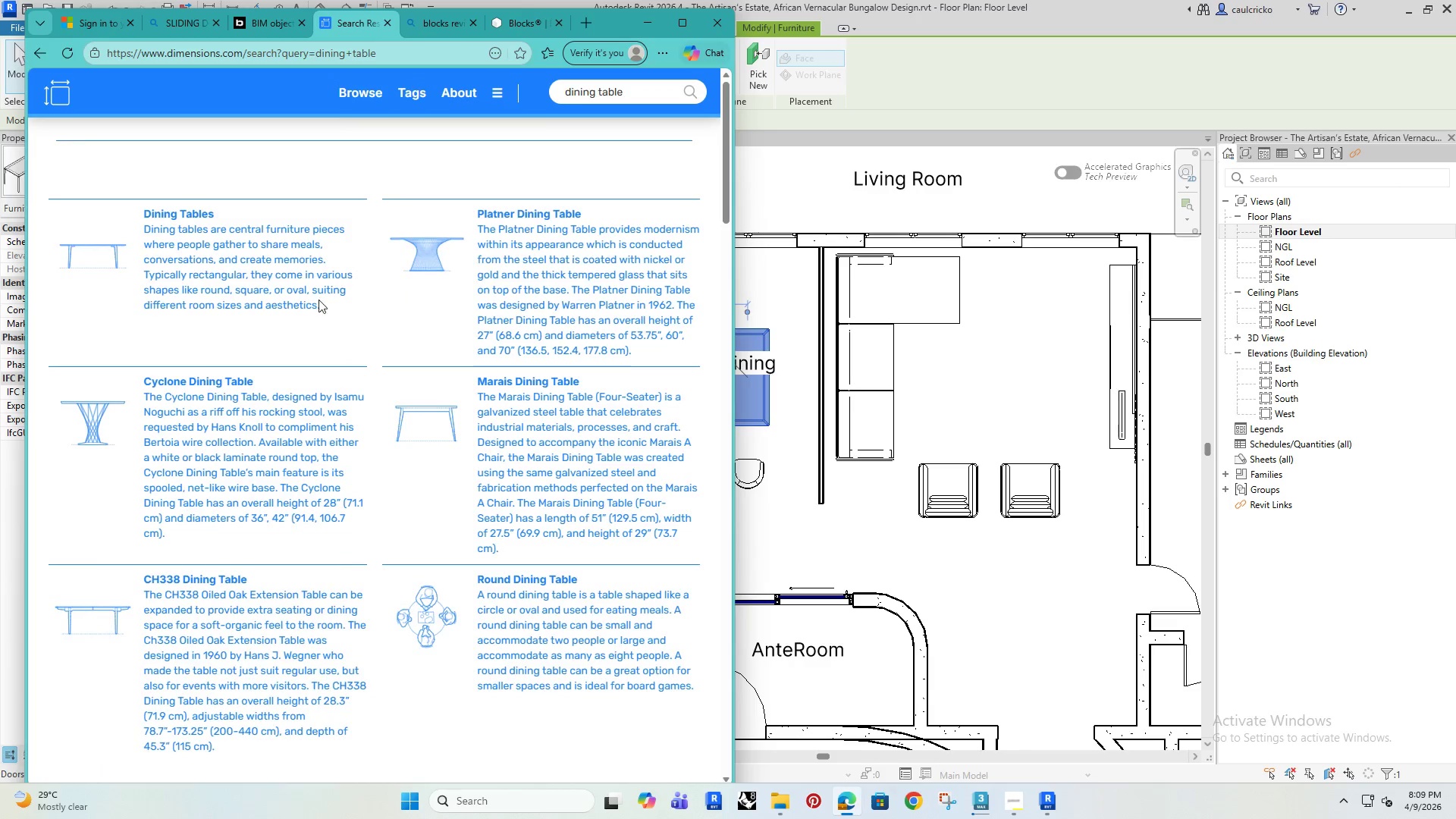 
left_click([176, 217])
 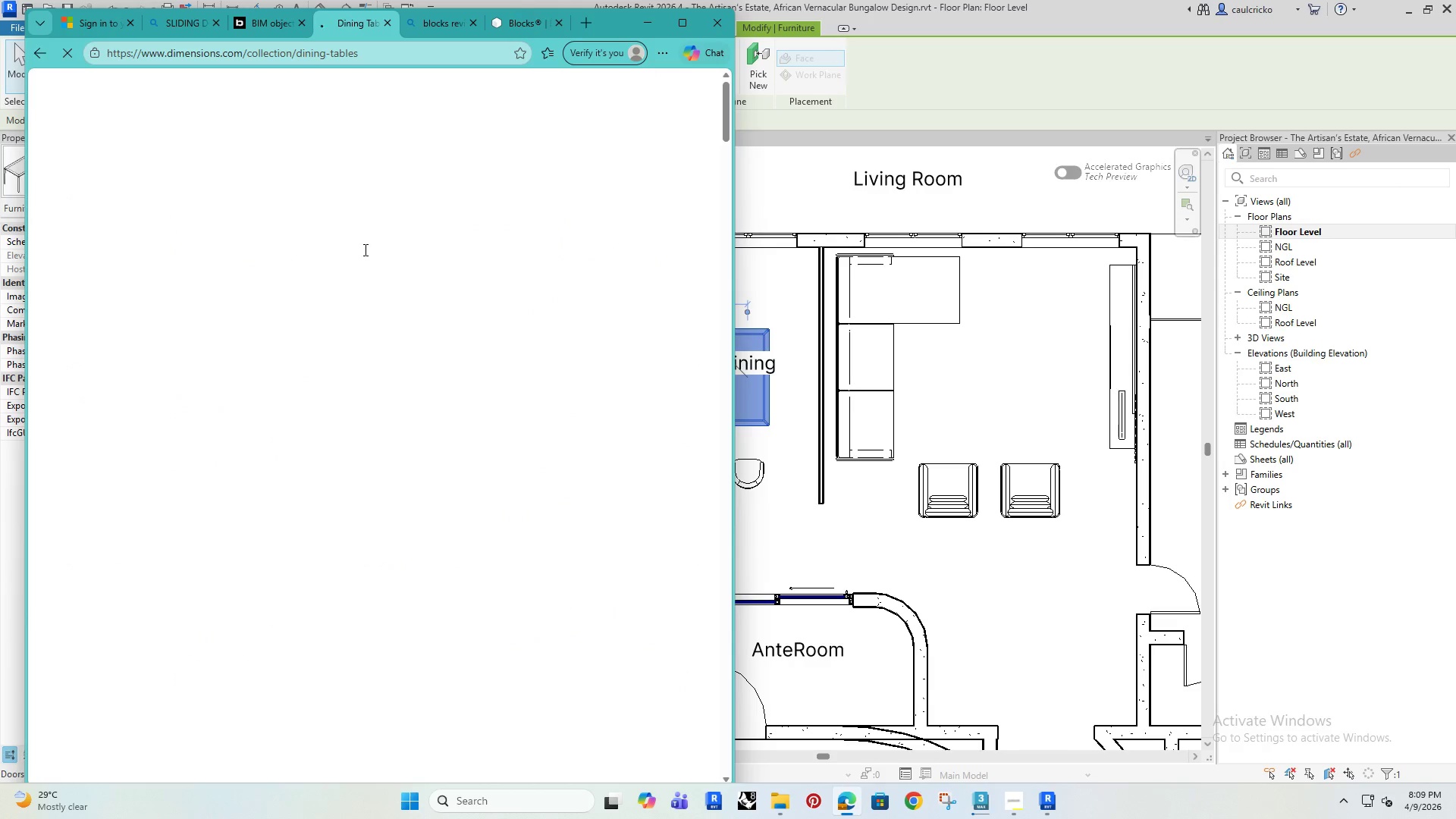 
wait(6.02)
 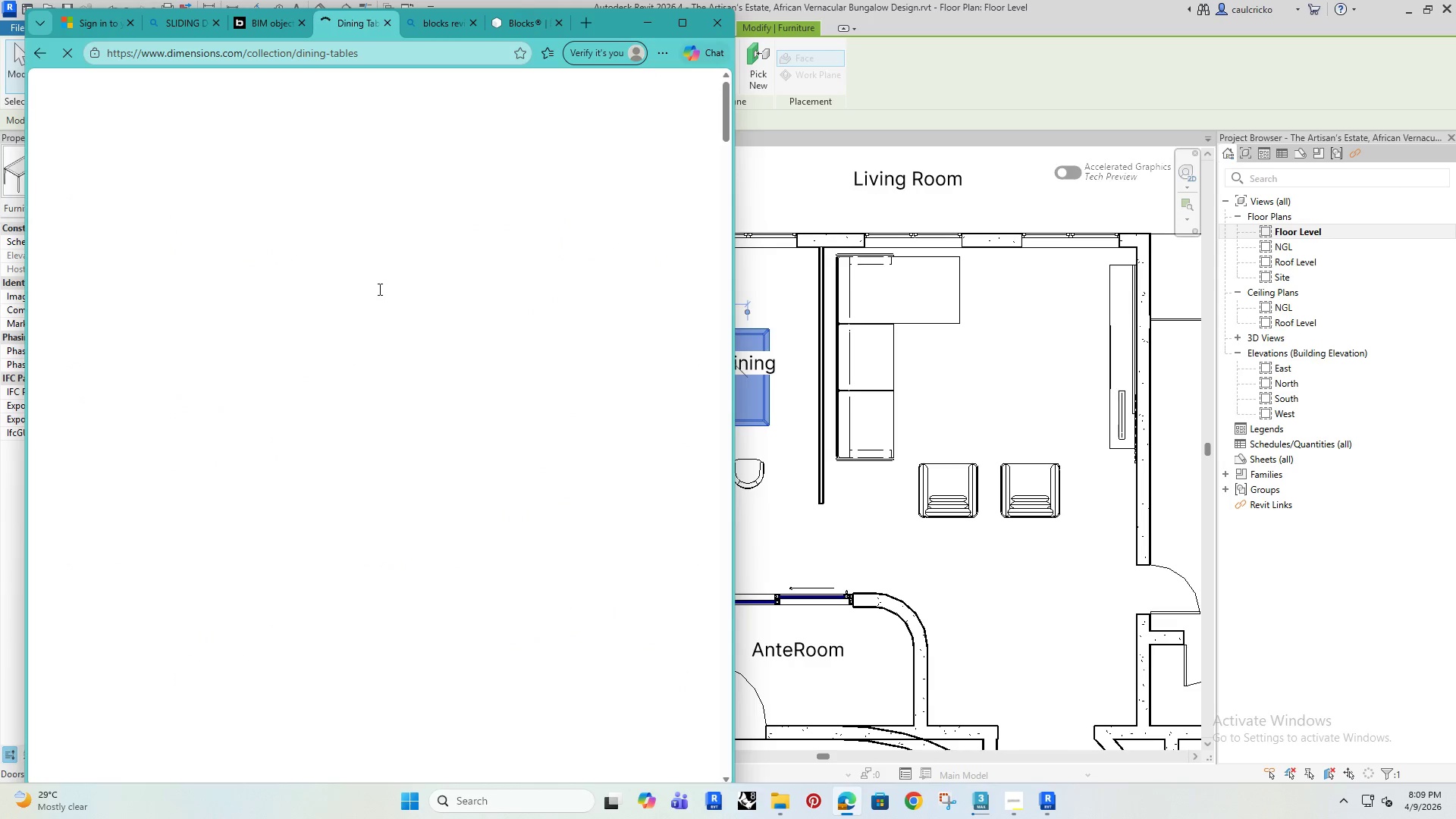 
left_click([1006, 787])